 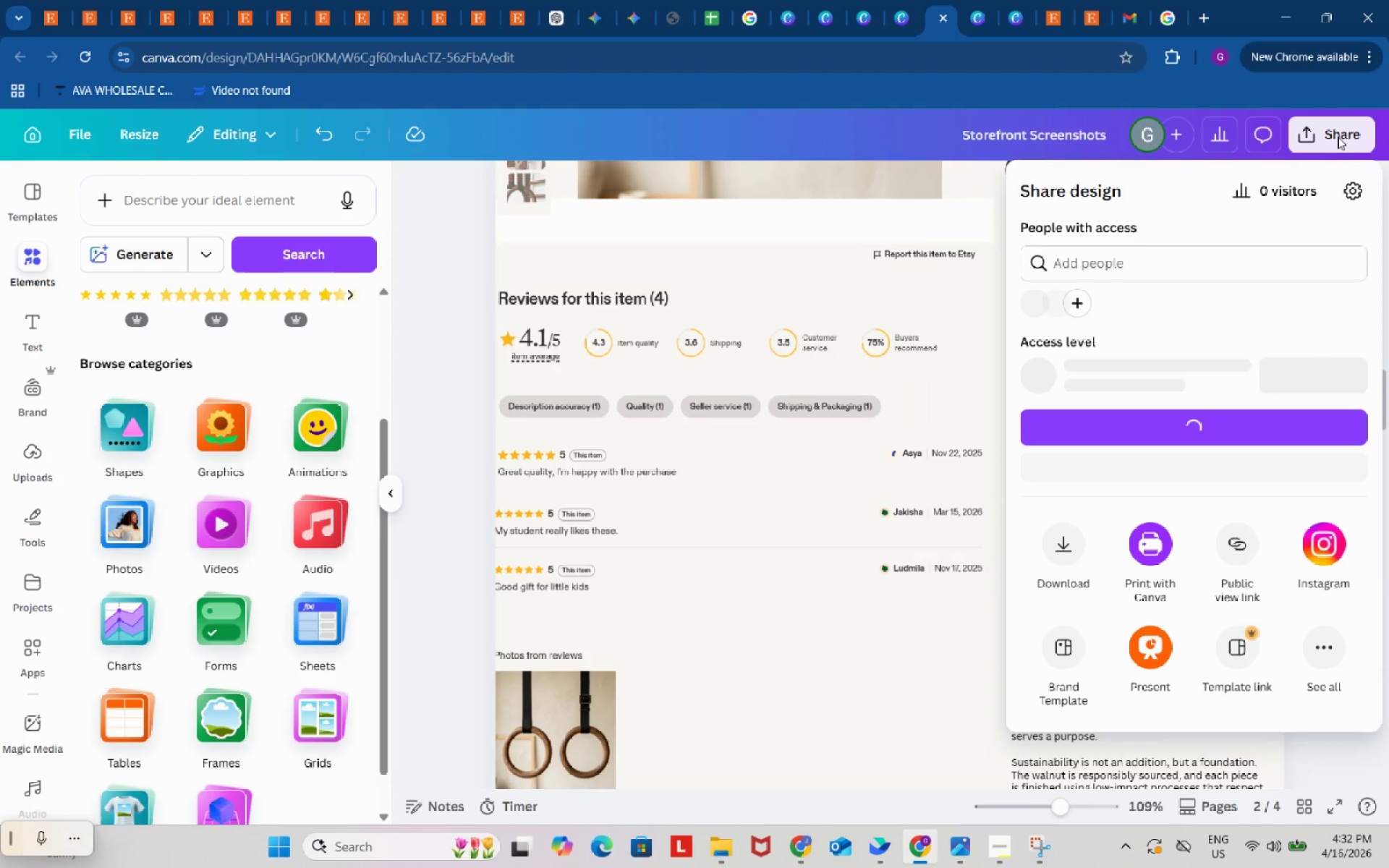 
left_click([1079, 556])
 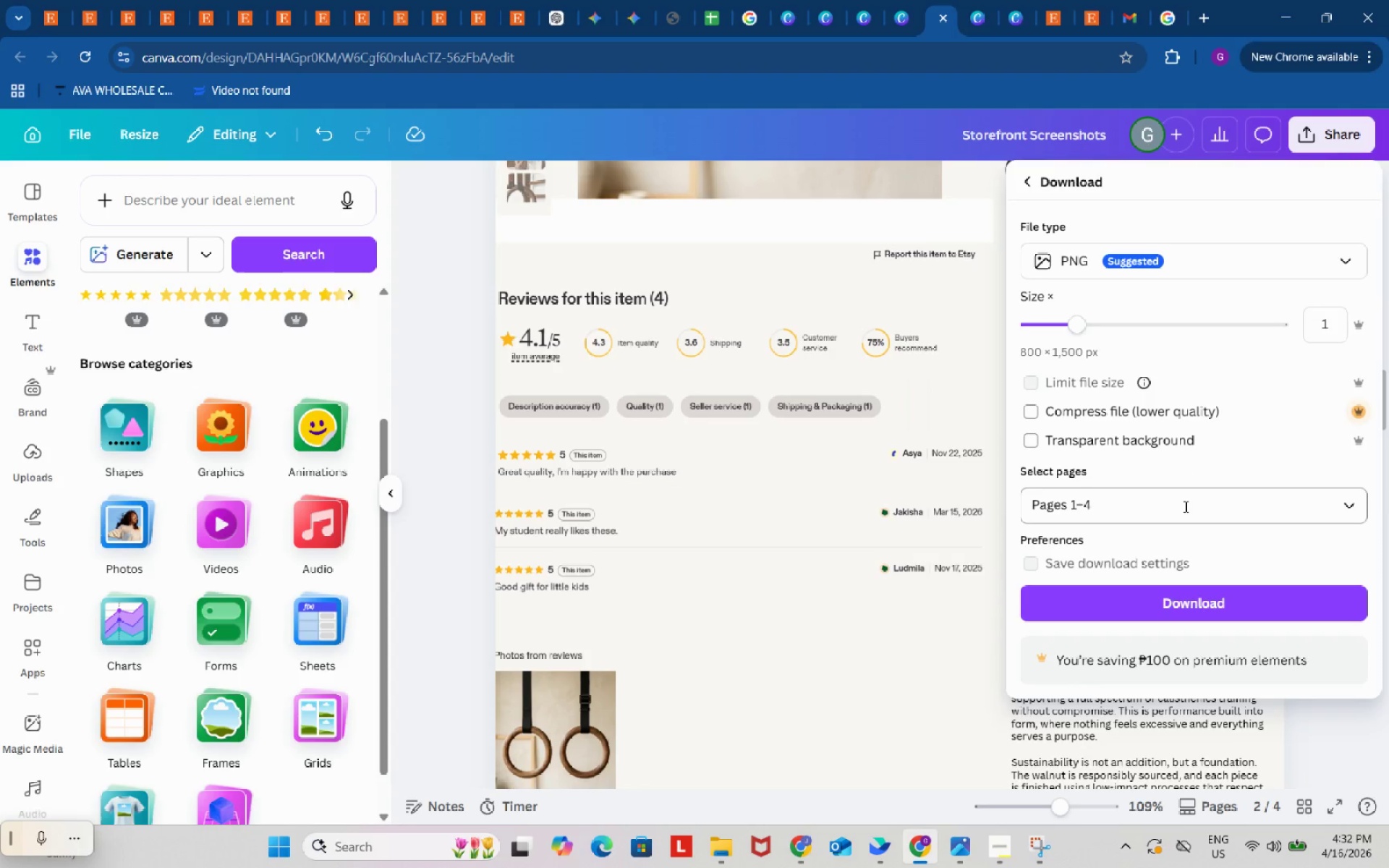 
left_click([1266, 502])
 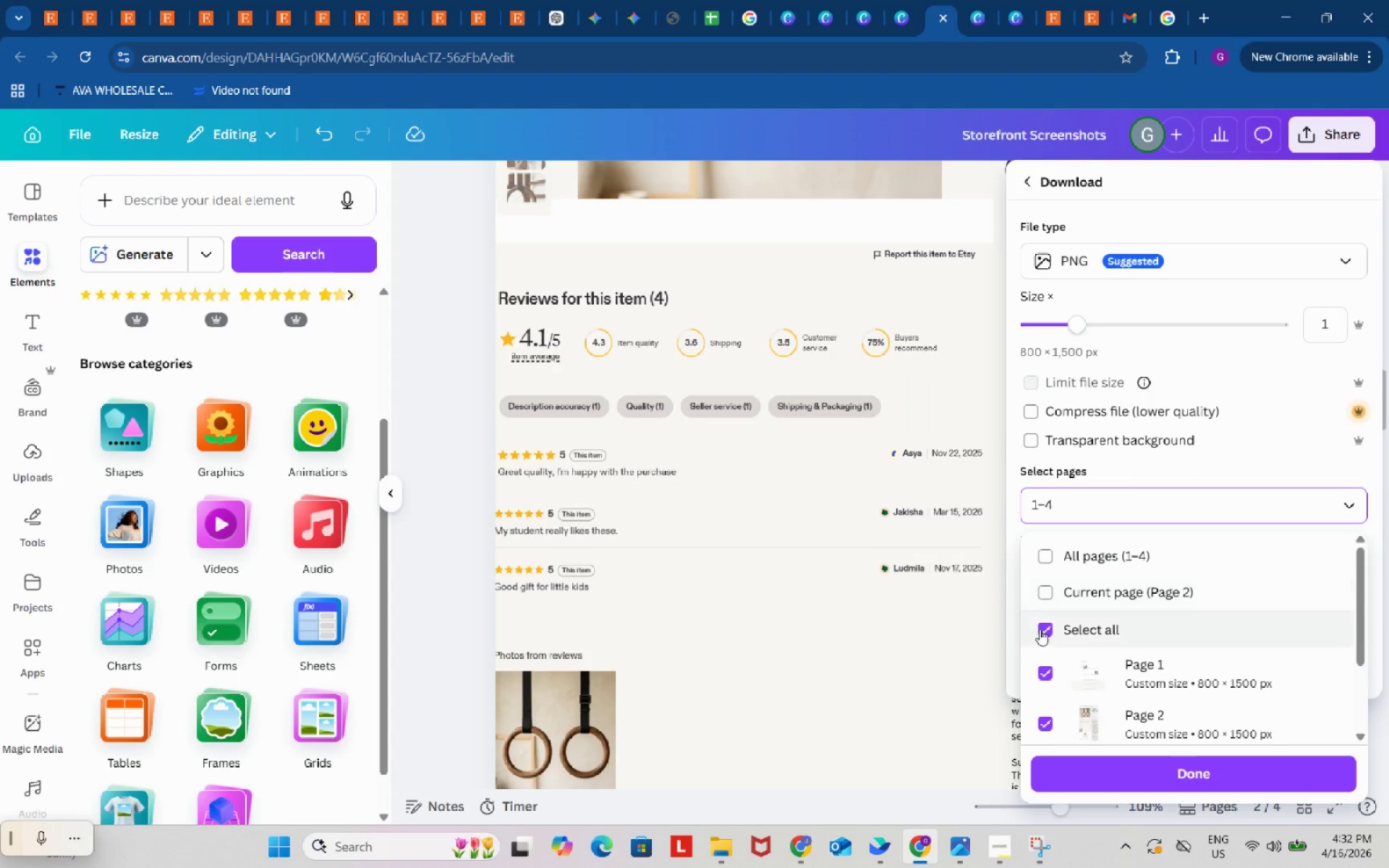 
left_click([1043, 628])
 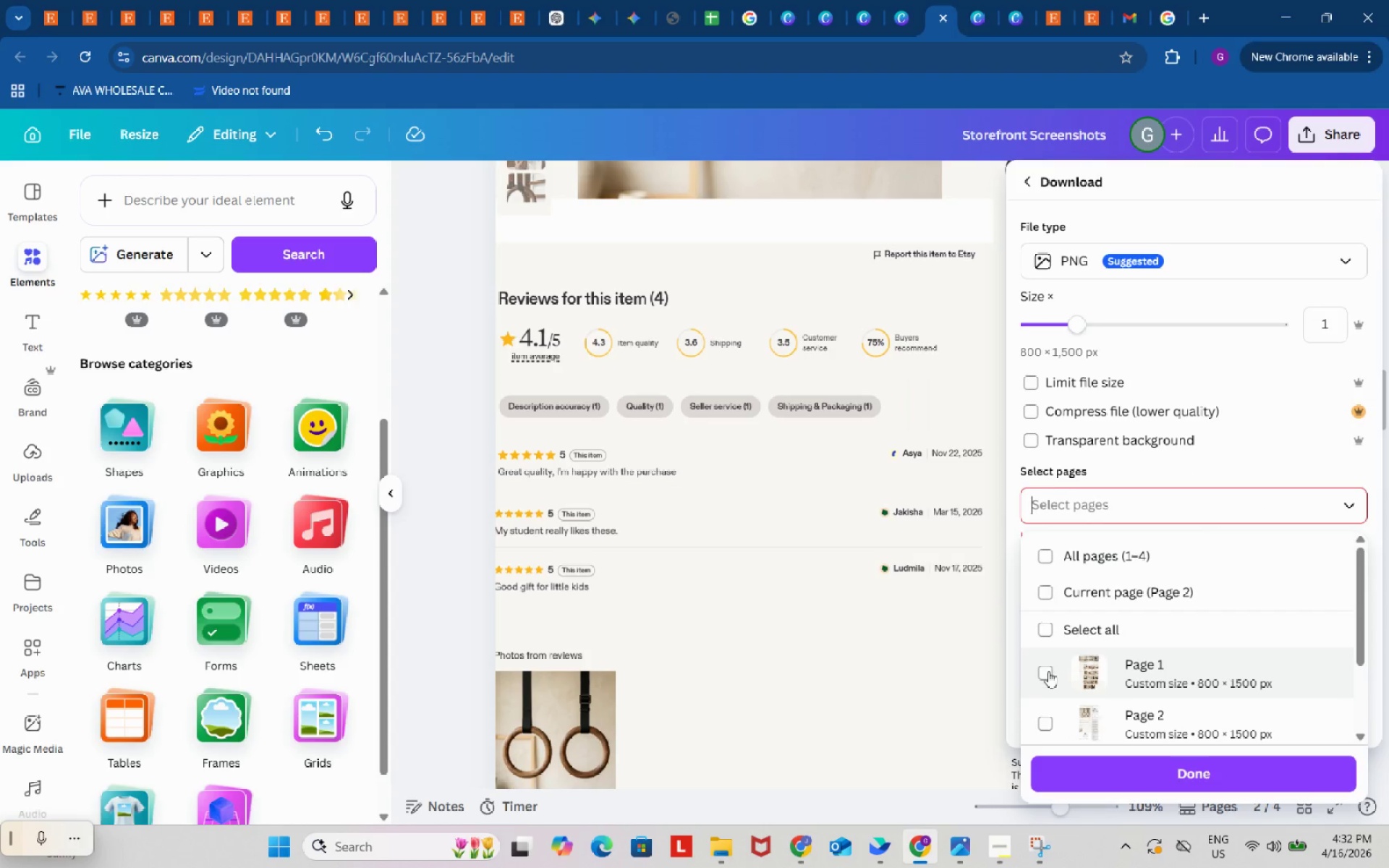 
left_click([1048, 671])
 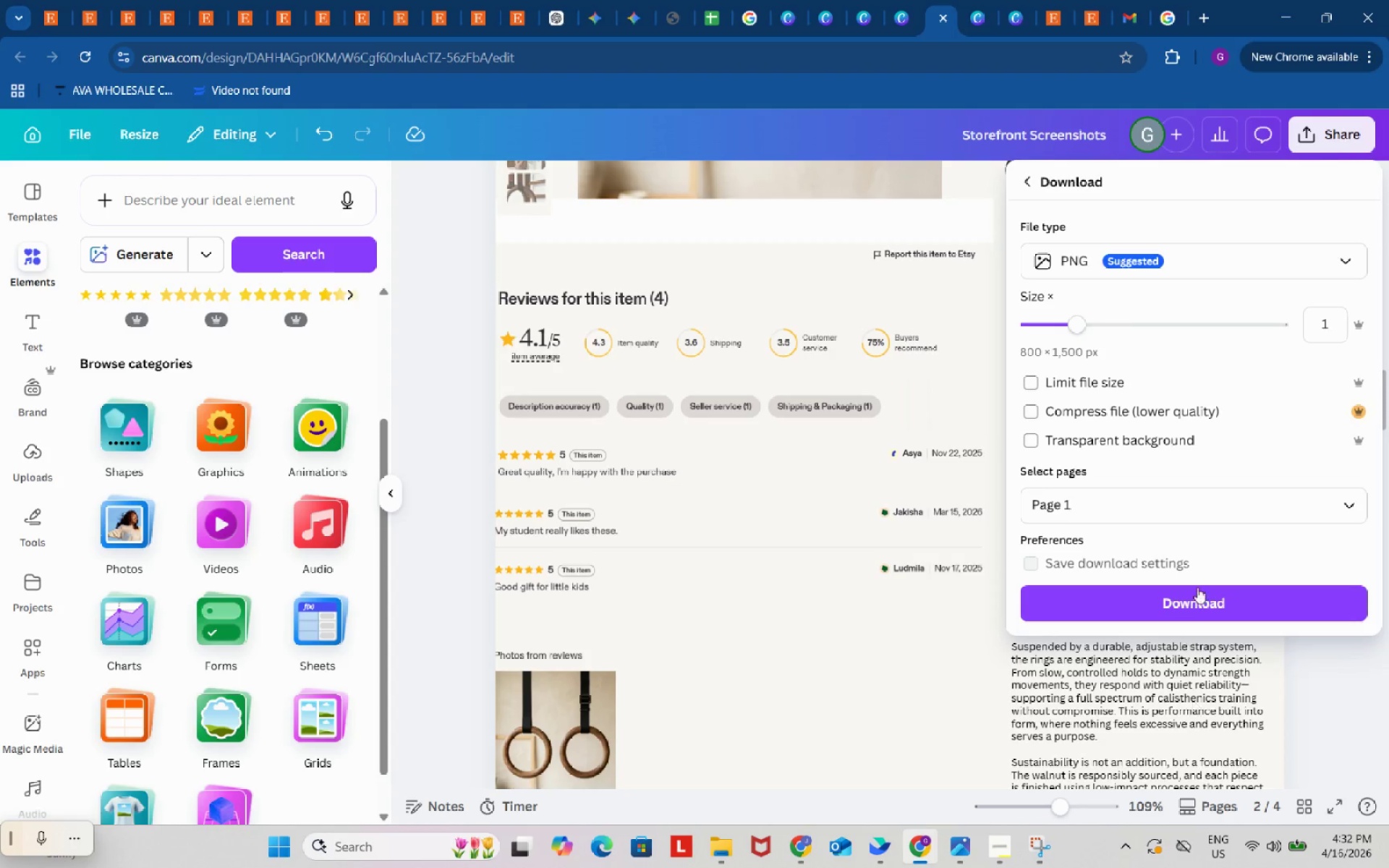 
left_click([1194, 607])
 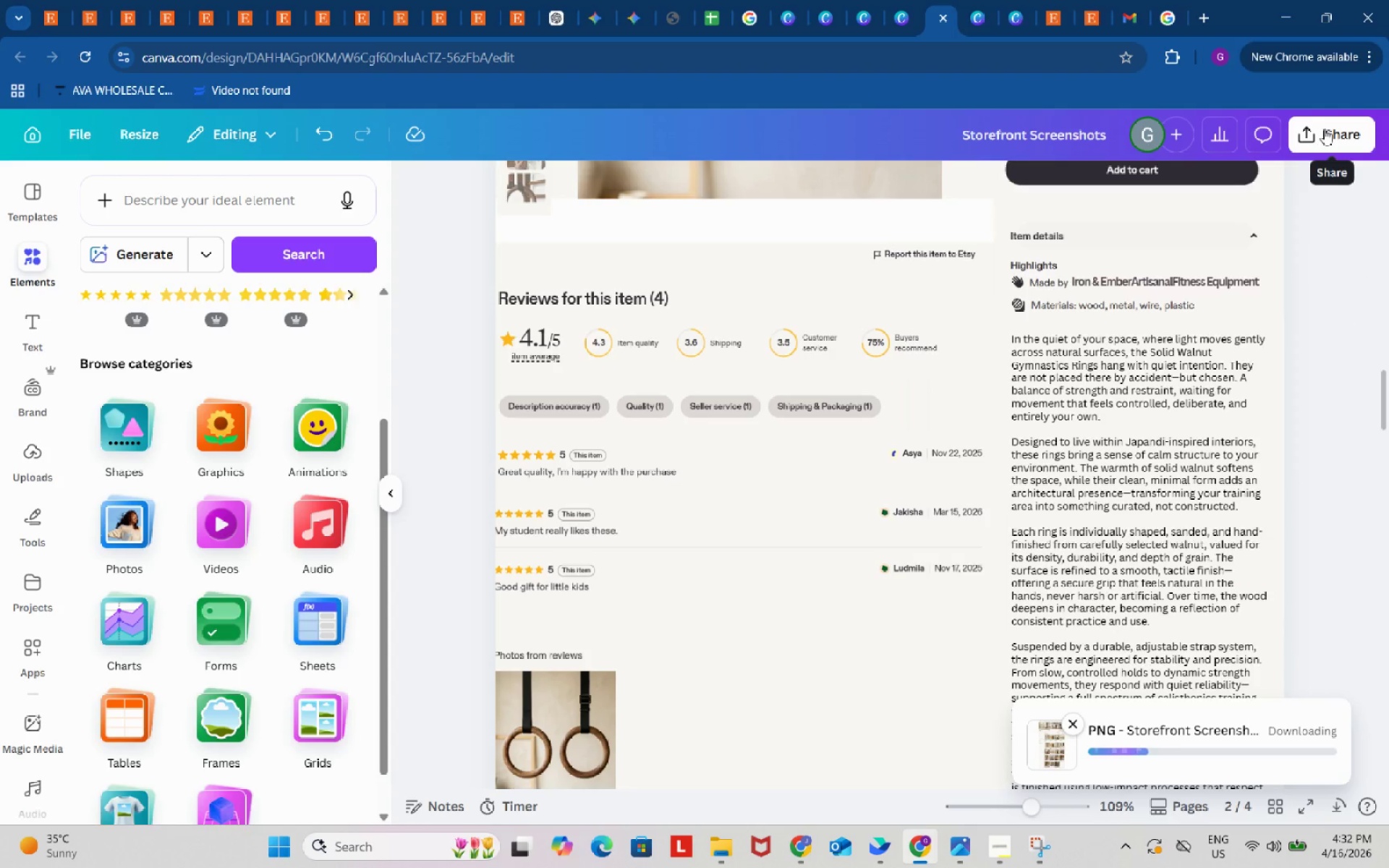 
left_click([1324, 129])
 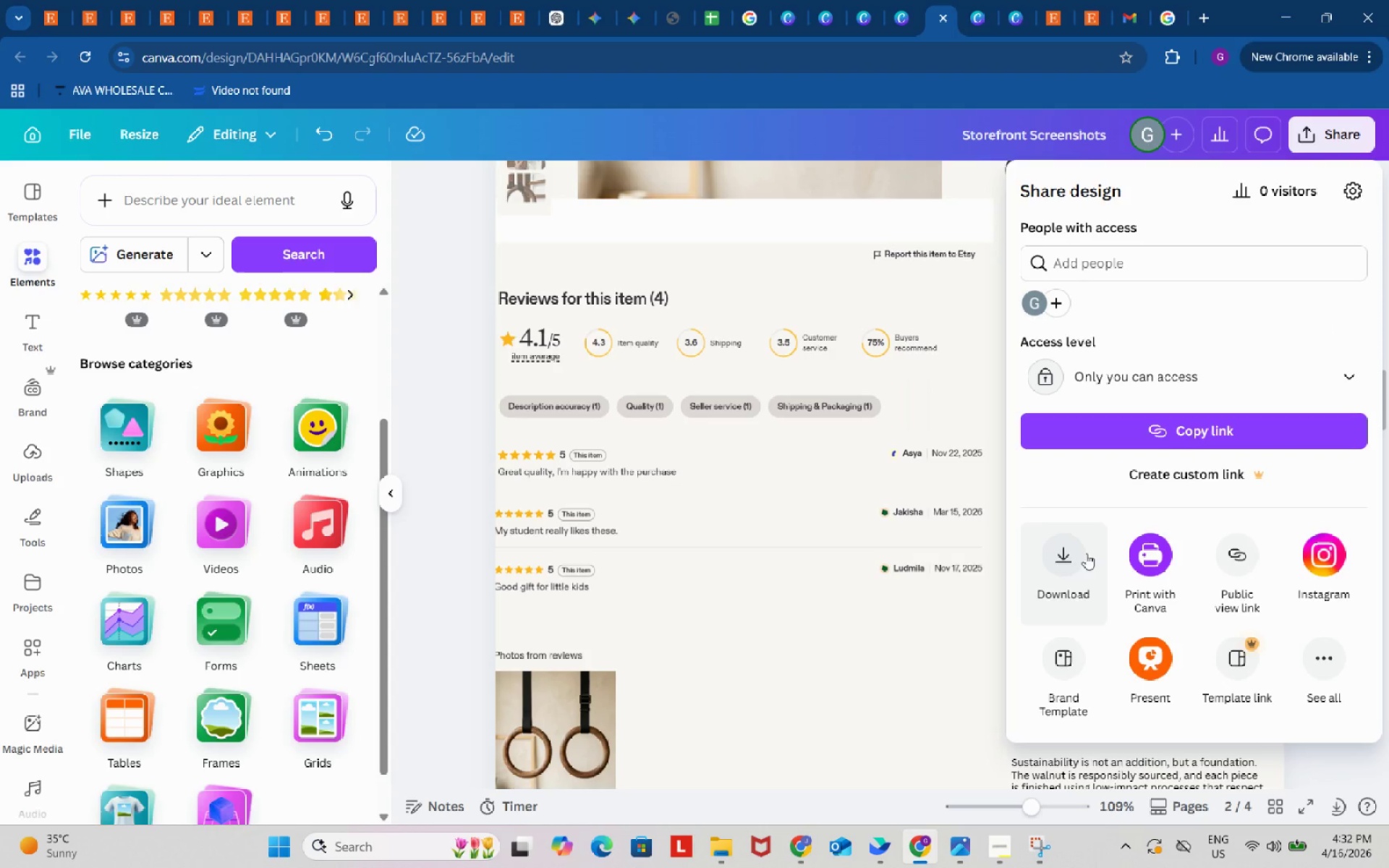 
left_click([1064, 550])
 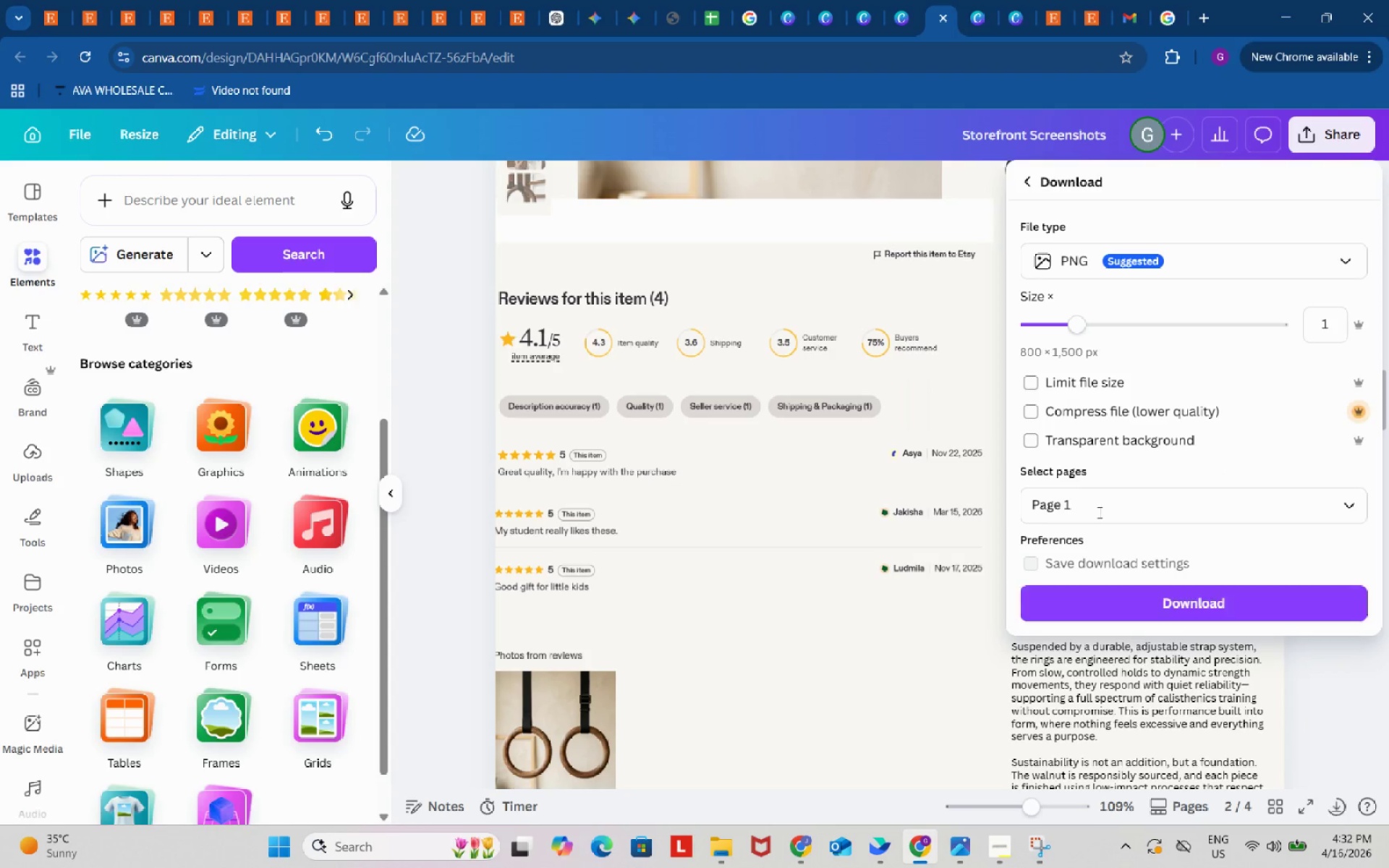 
left_click([1102, 507])
 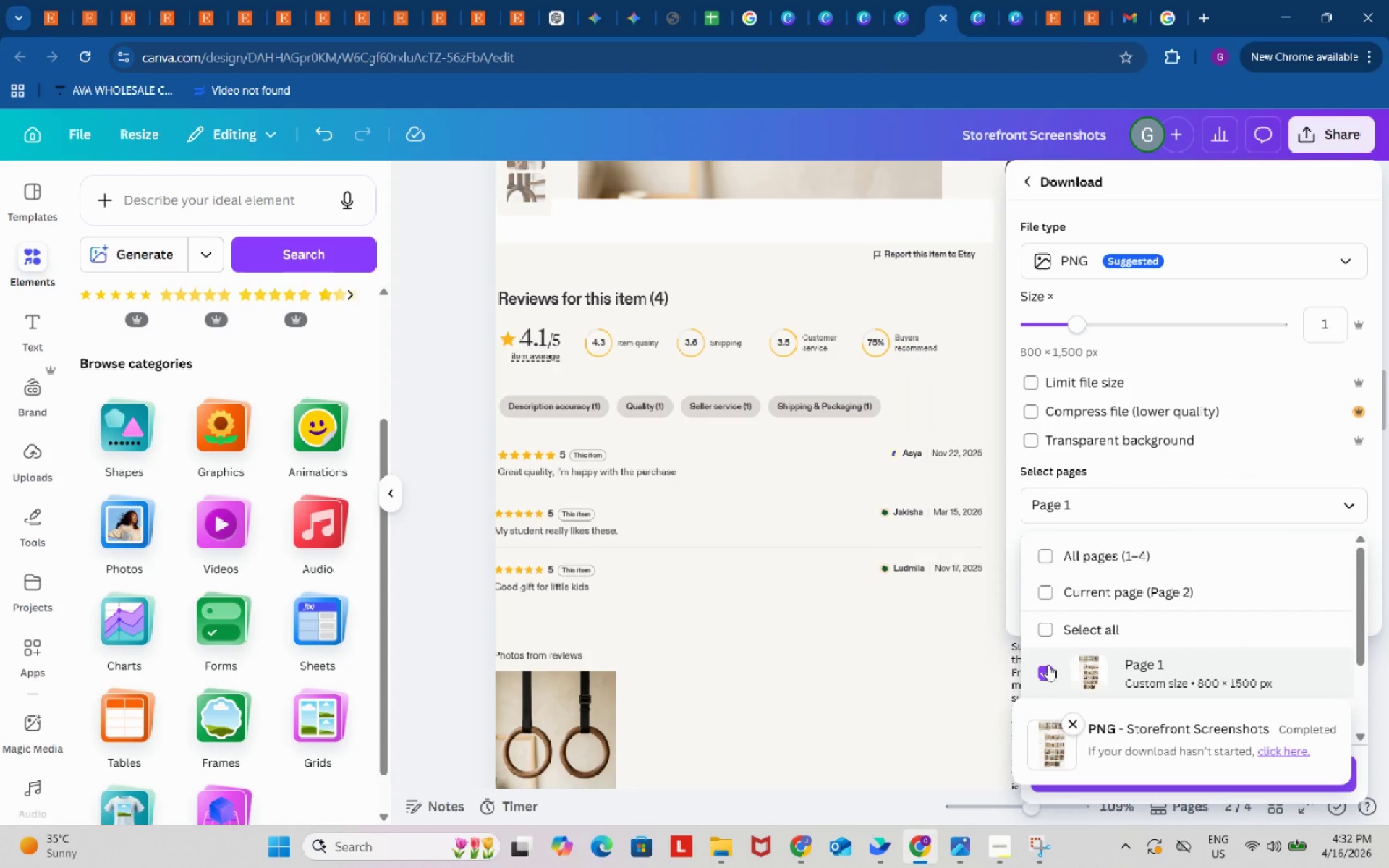 
left_click([1048, 671])
 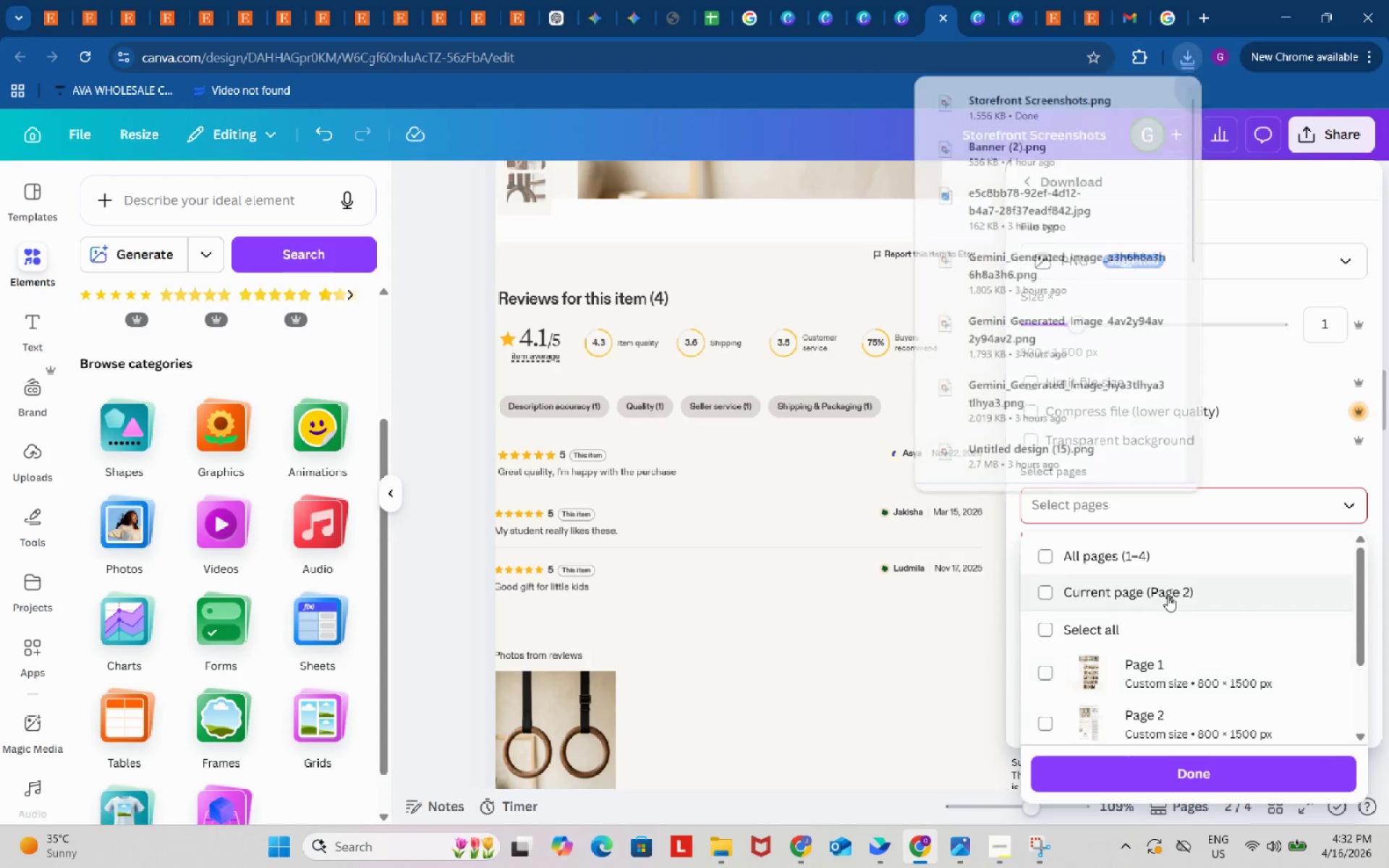 
scroll: coordinate [1168, 595], scroll_direction: down, amount: 1.0
 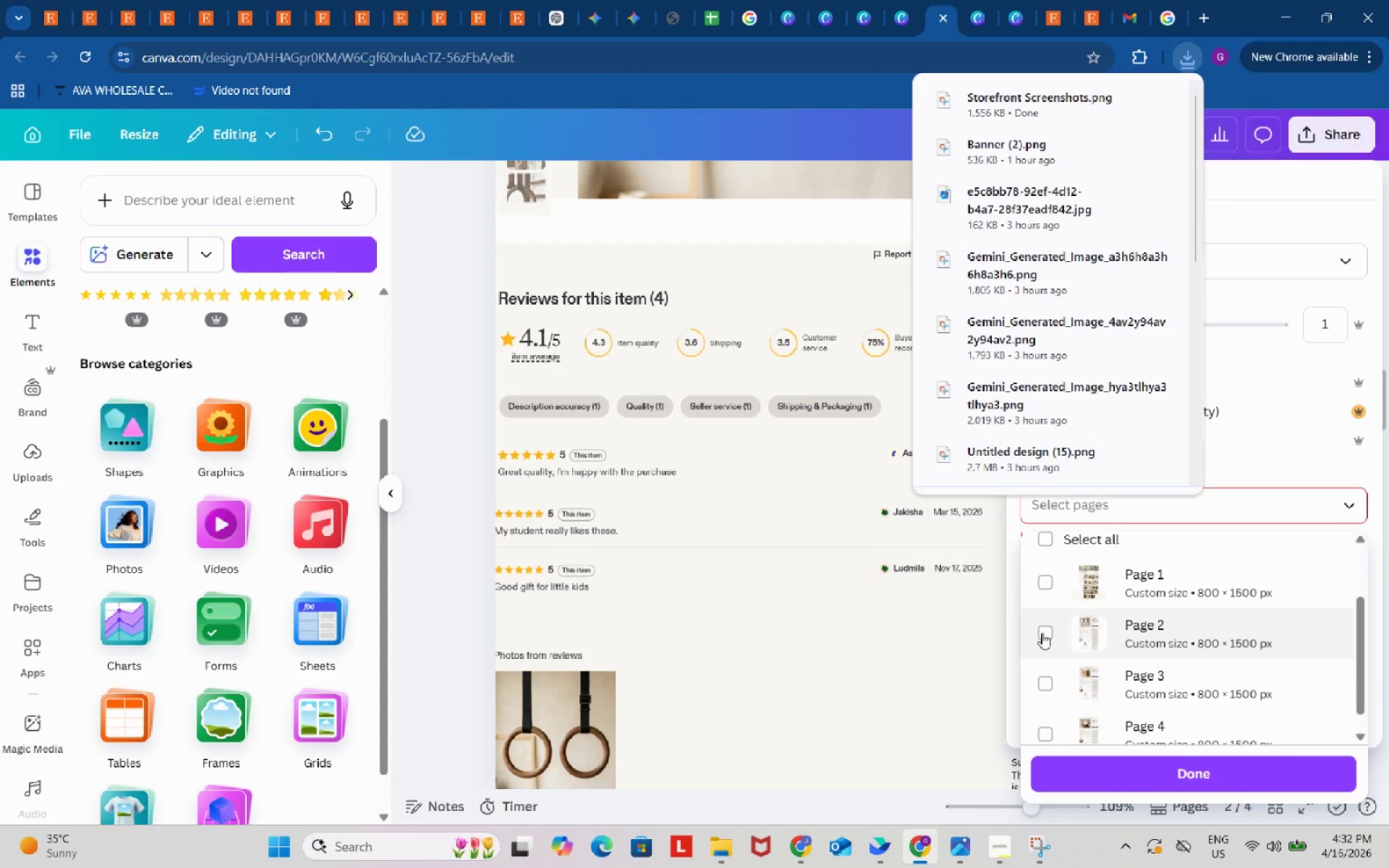 
left_click([1042, 631])
 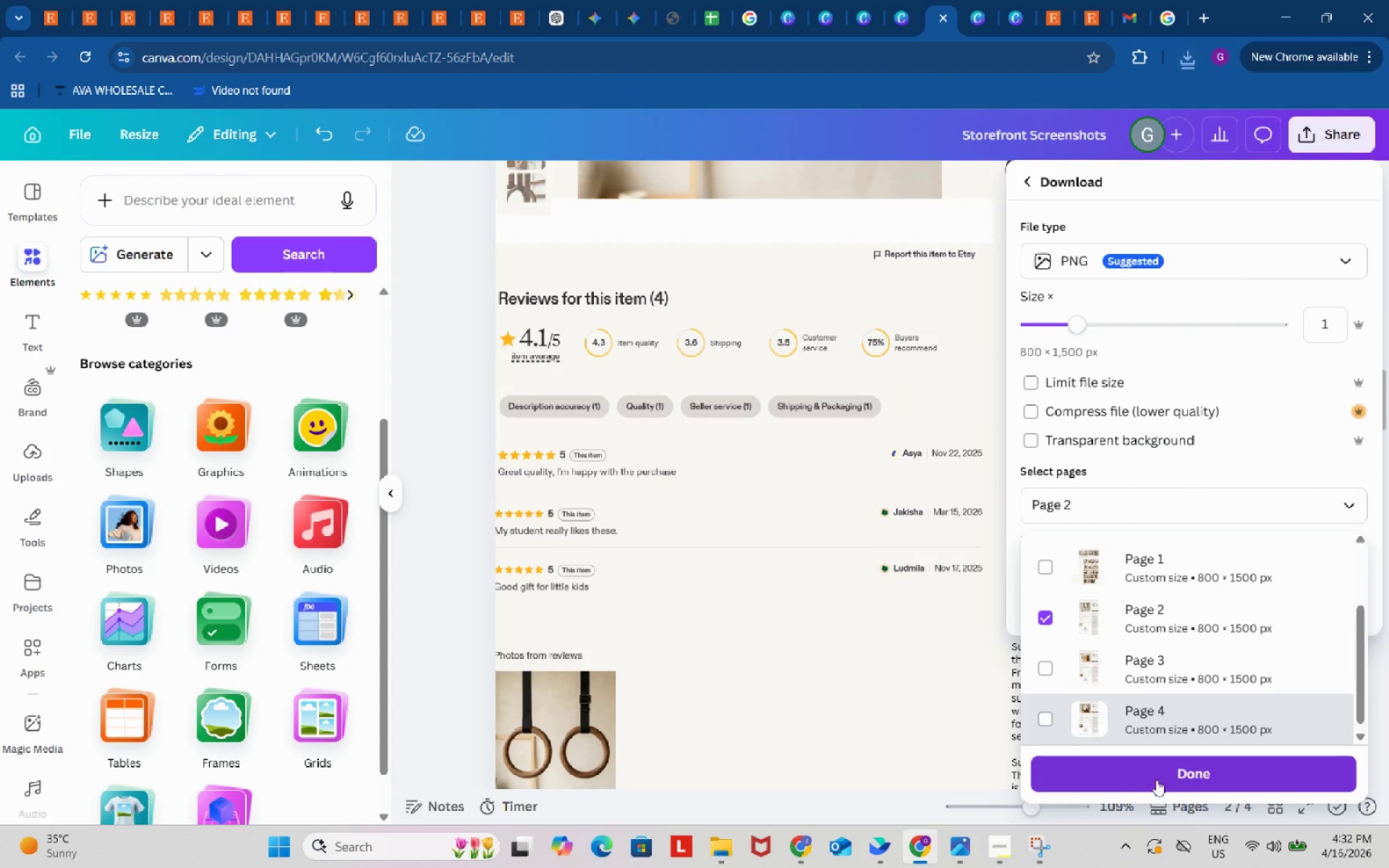 
left_click([1158, 769])
 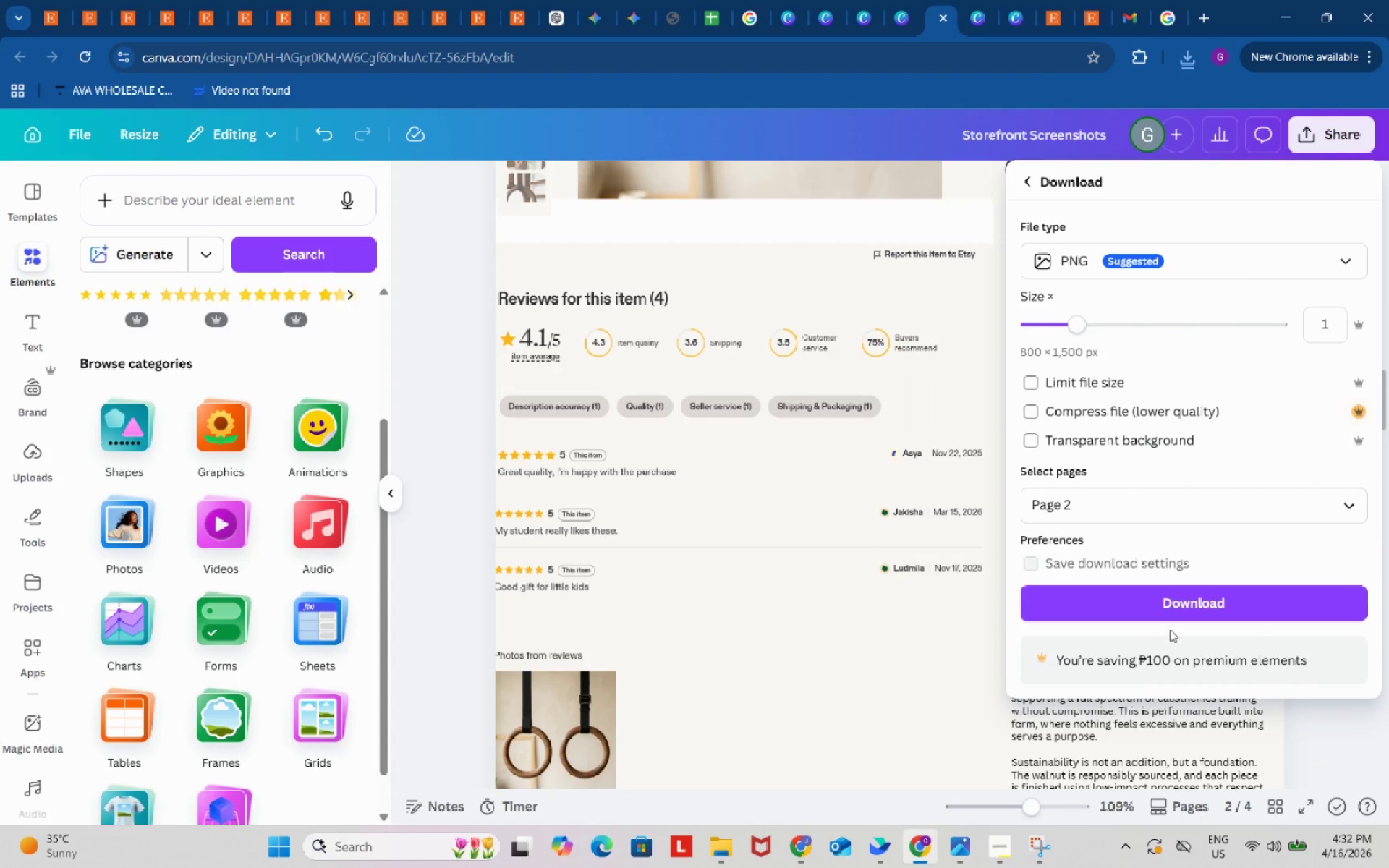 
mouse_move([1176, 597])
 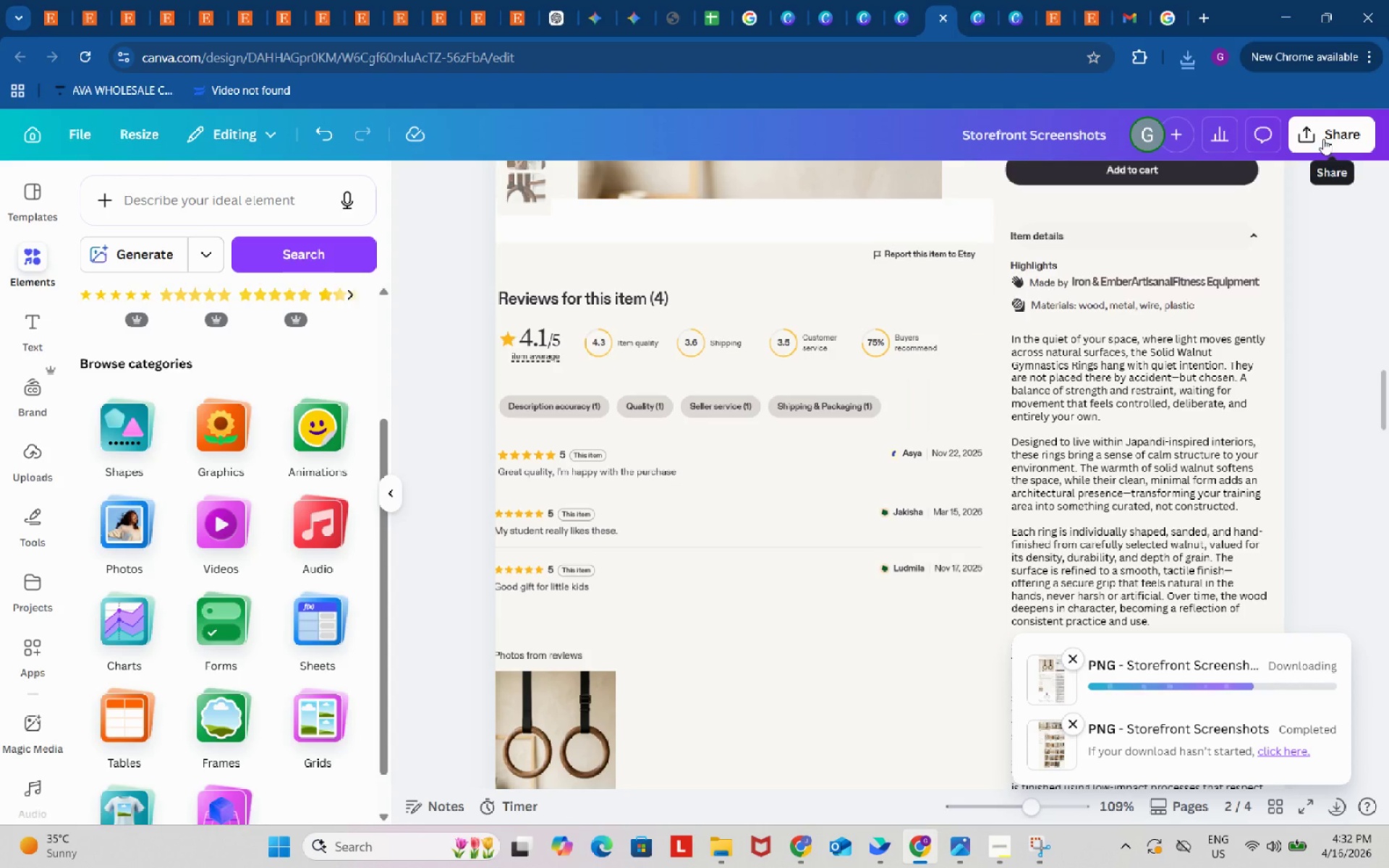 
wait(5.15)
 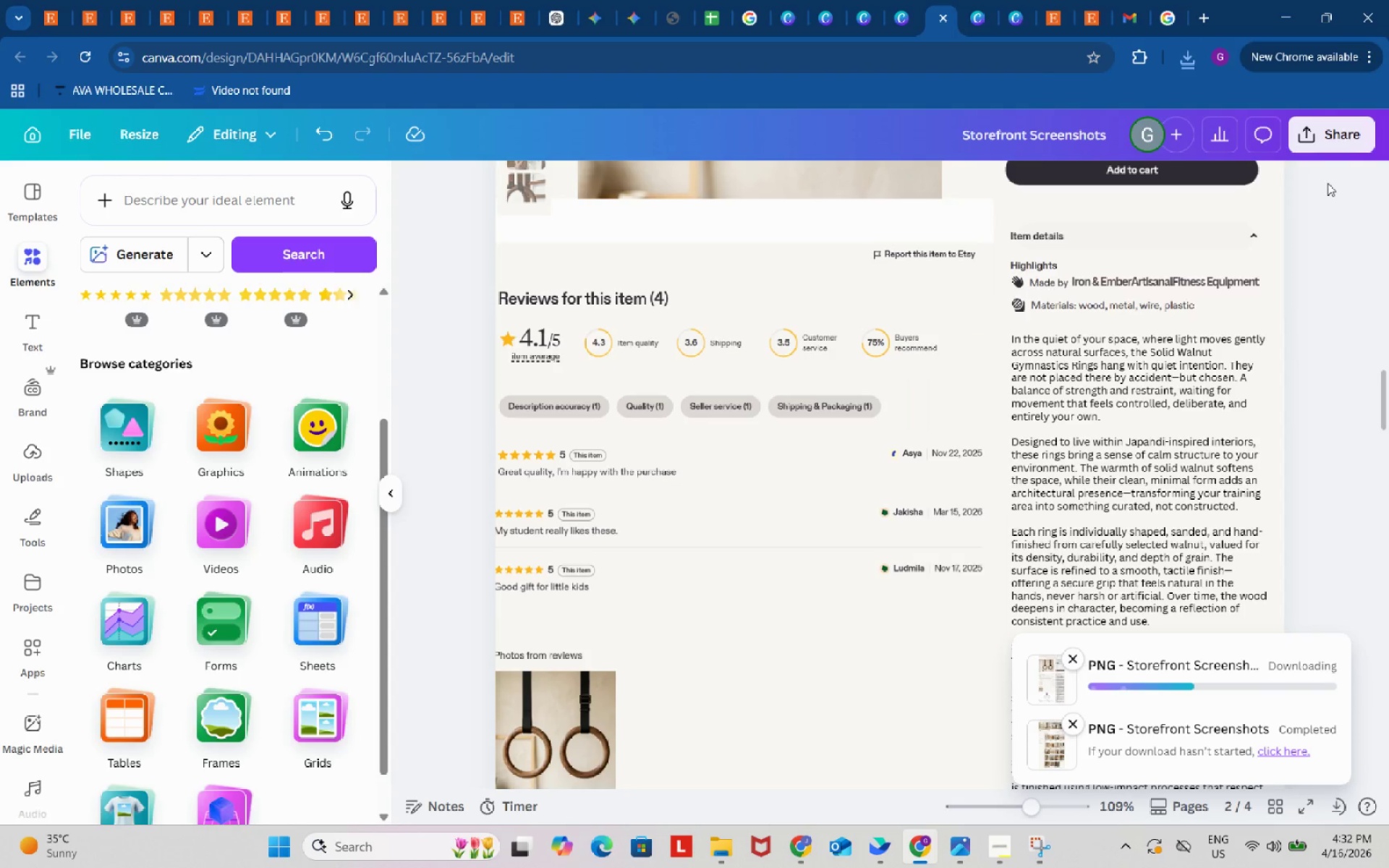 
left_click([1323, 139])
 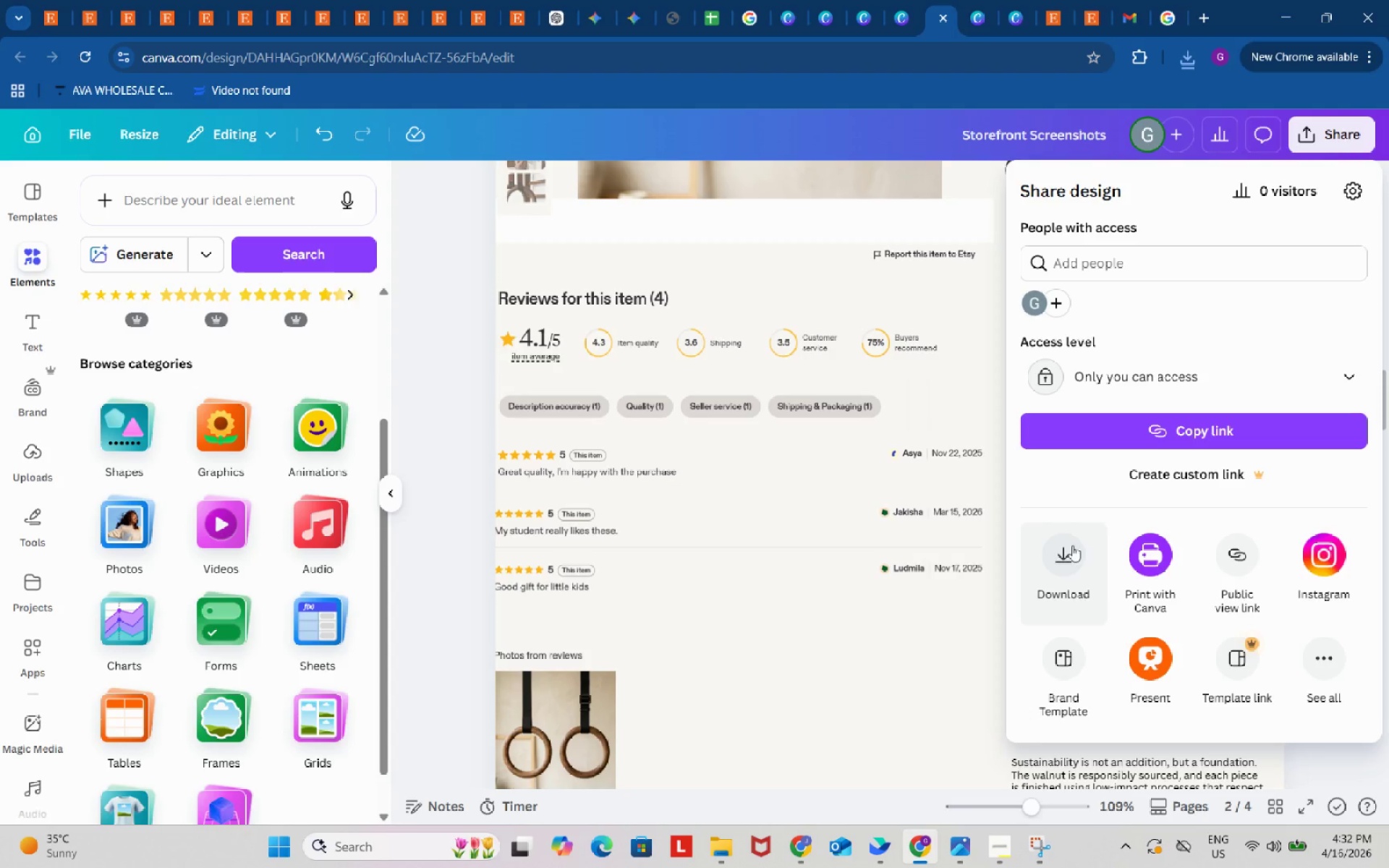 
left_click([1063, 542])
 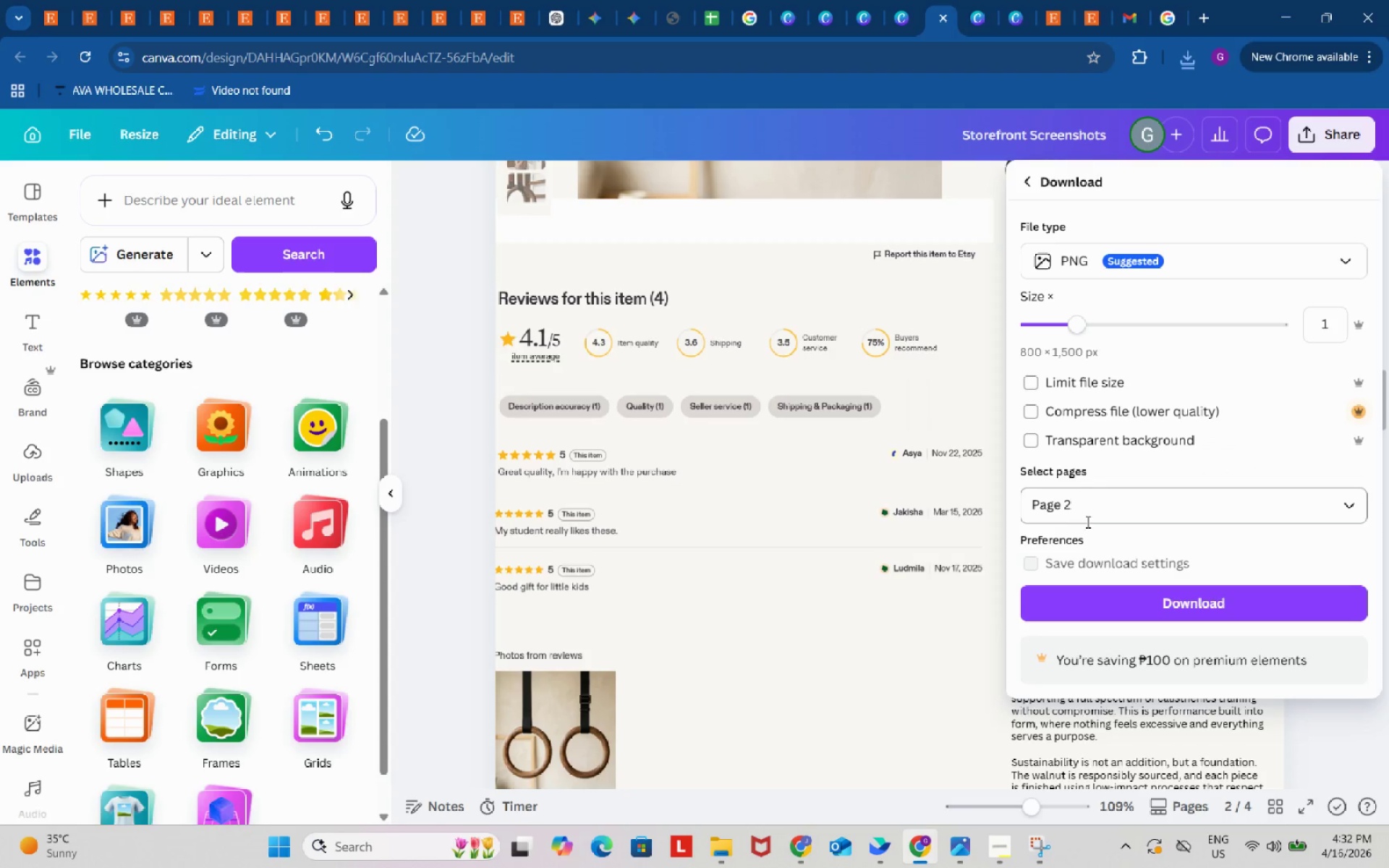 
left_click([1090, 503])
 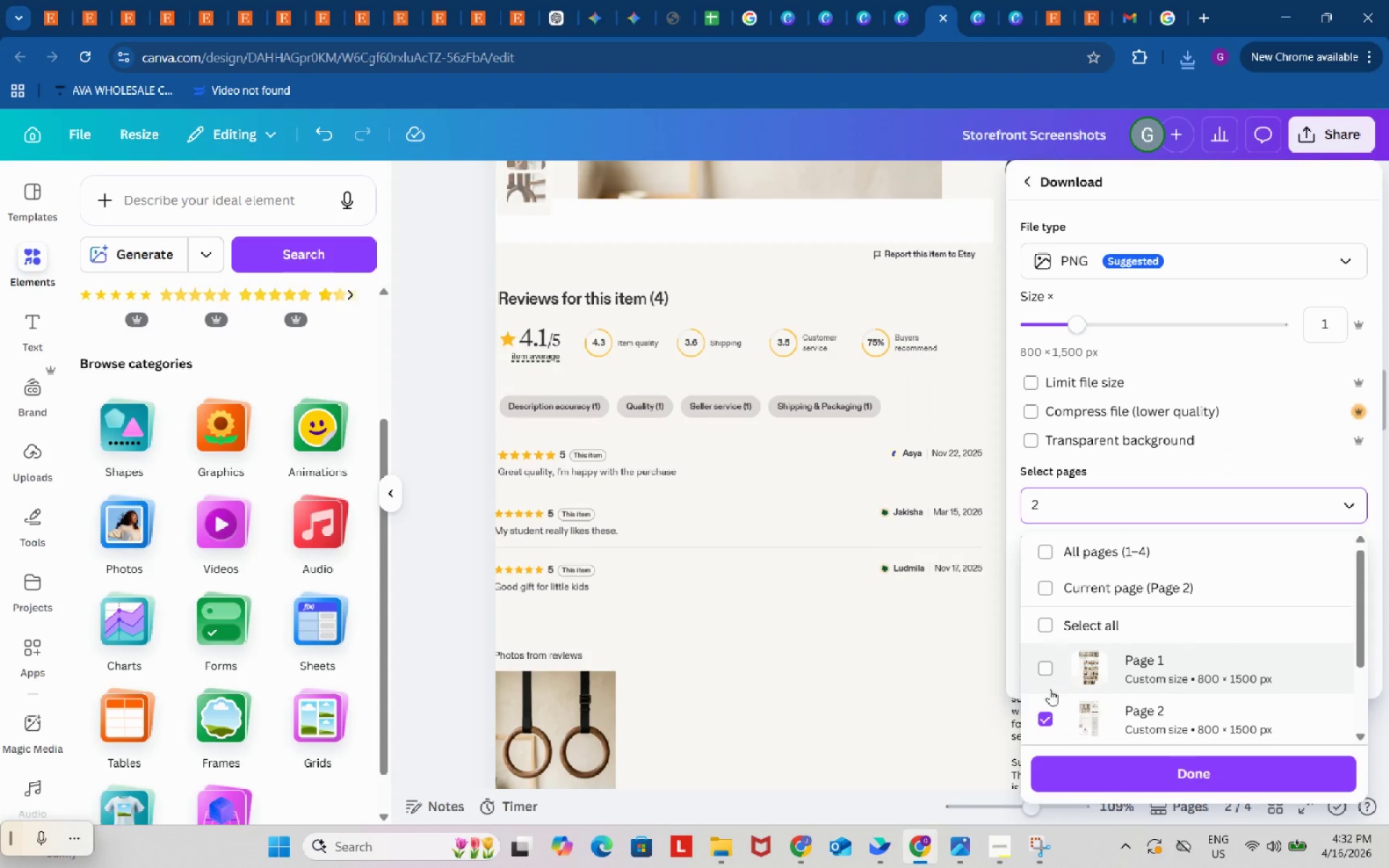 
scroll: coordinate [1078, 616], scroll_direction: down, amount: 1.0
 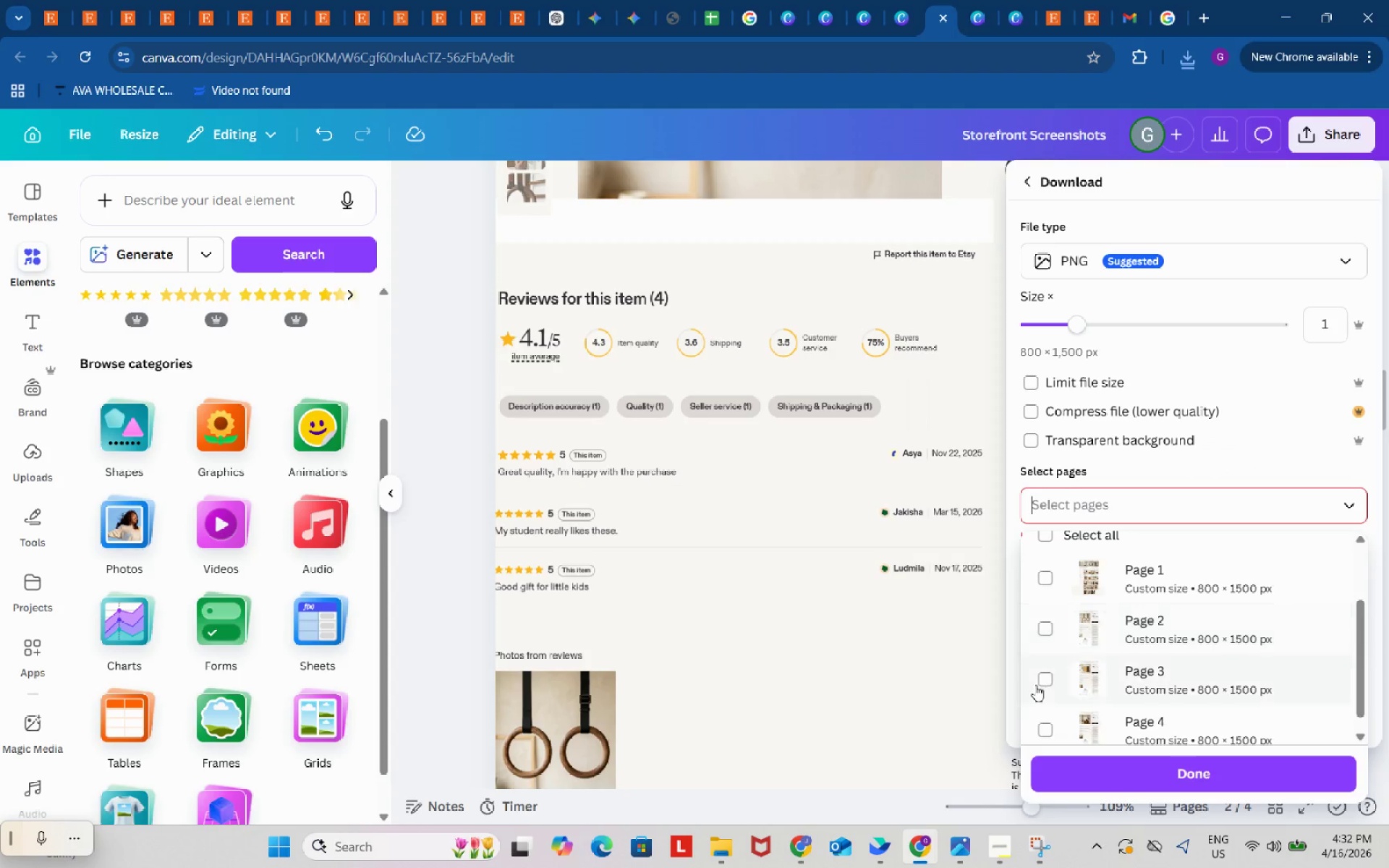 
left_click([1040, 682])
 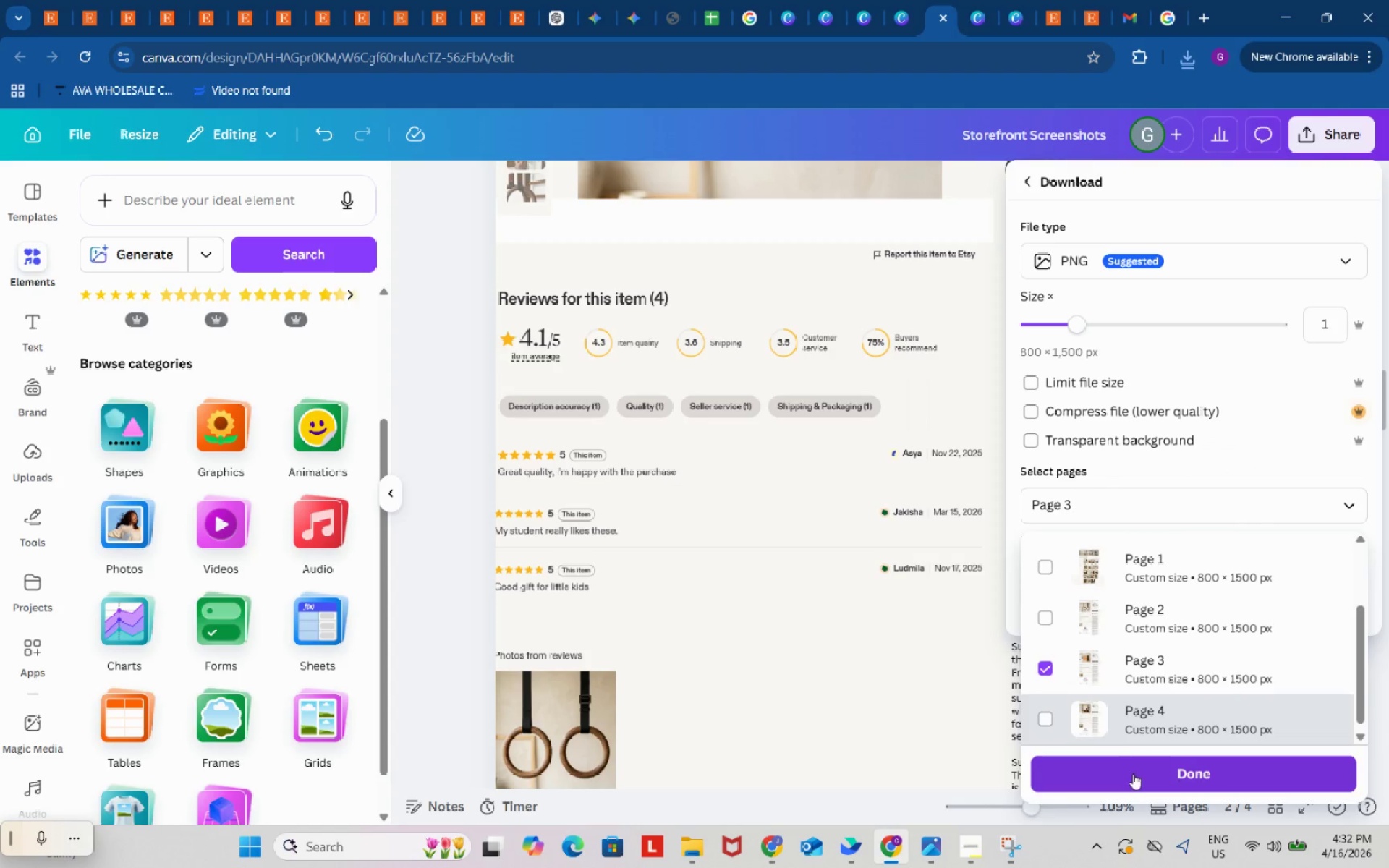 
left_click([1134, 774])
 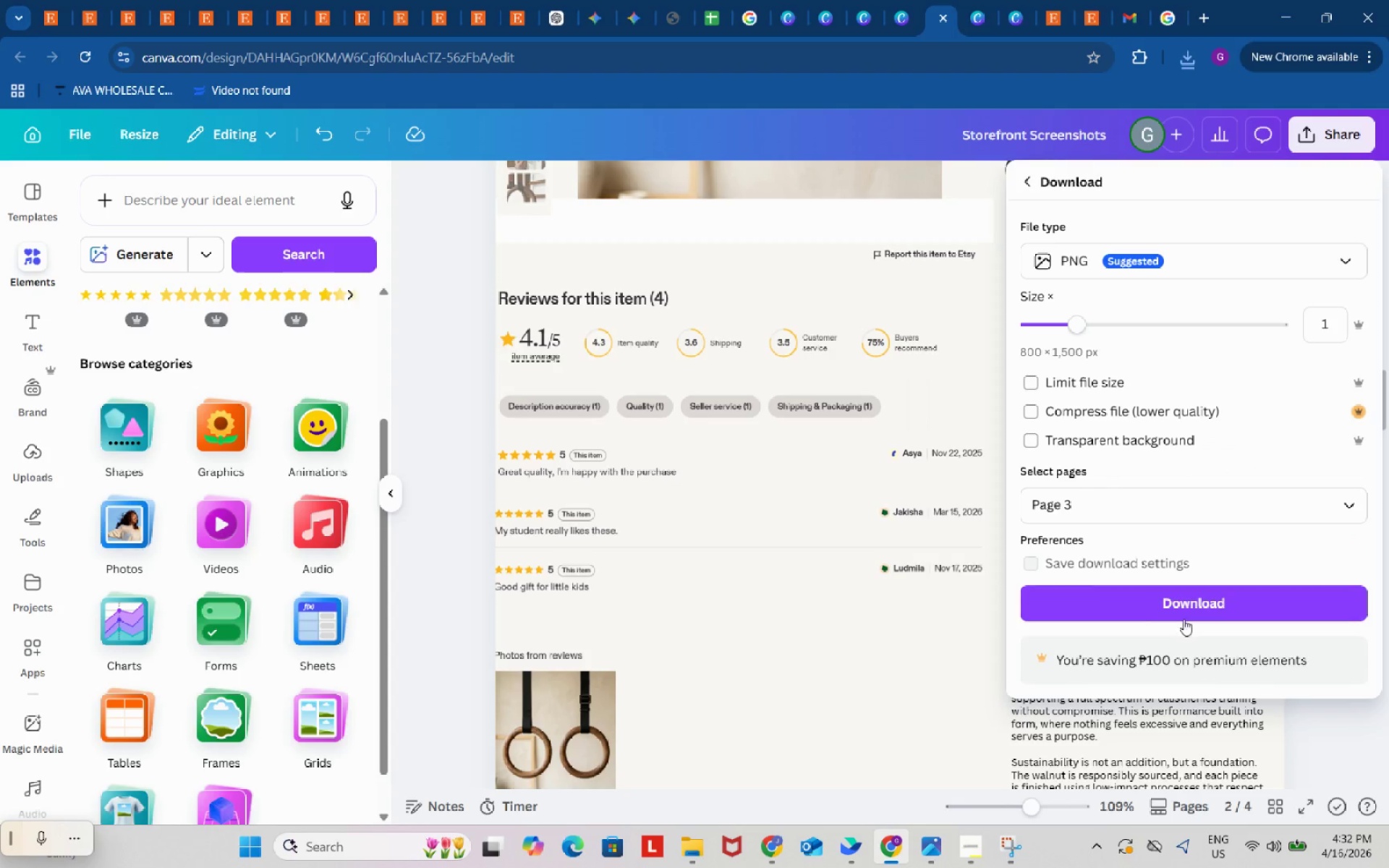 
left_click([1184, 602])
 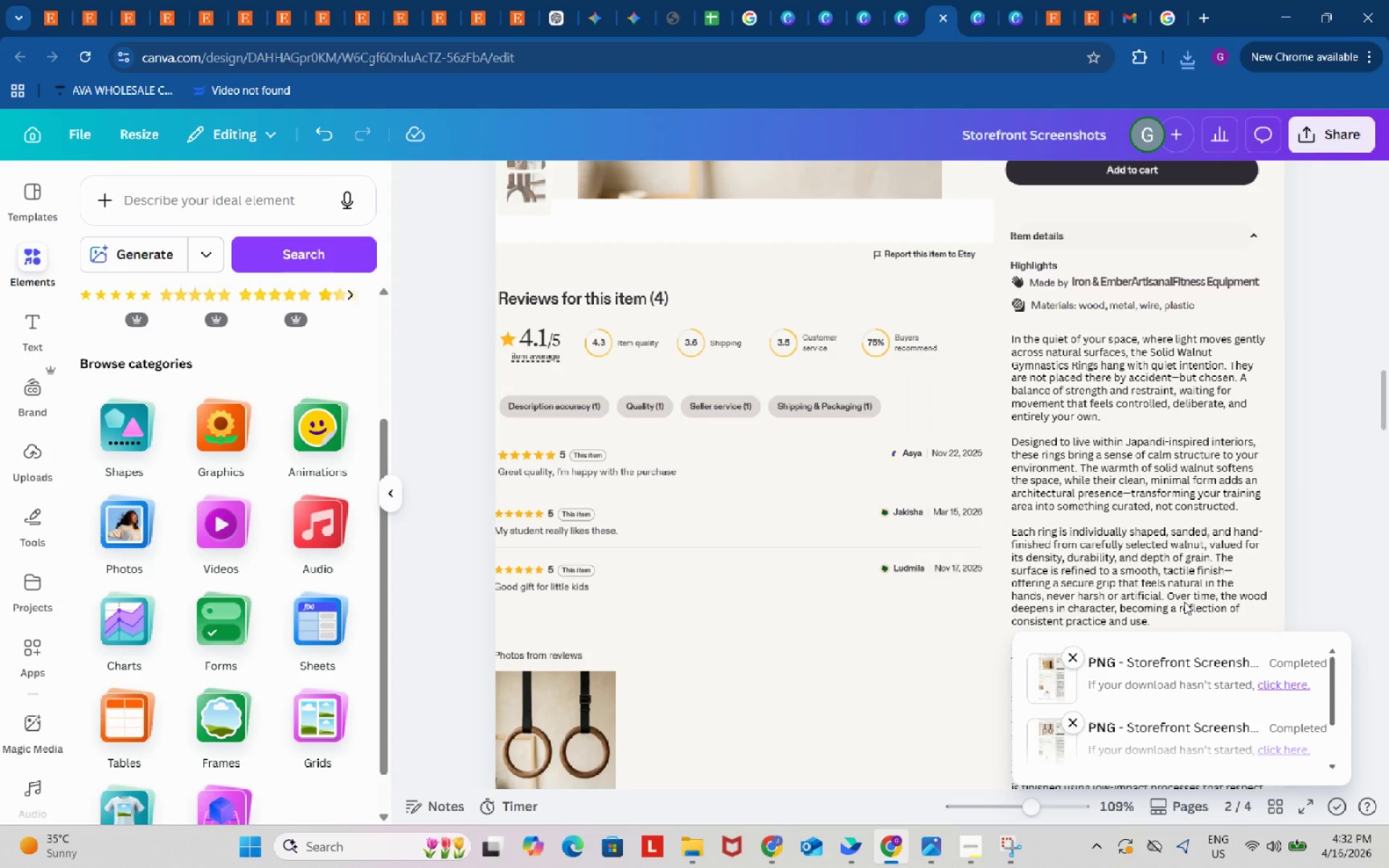 
wait(7.27)
 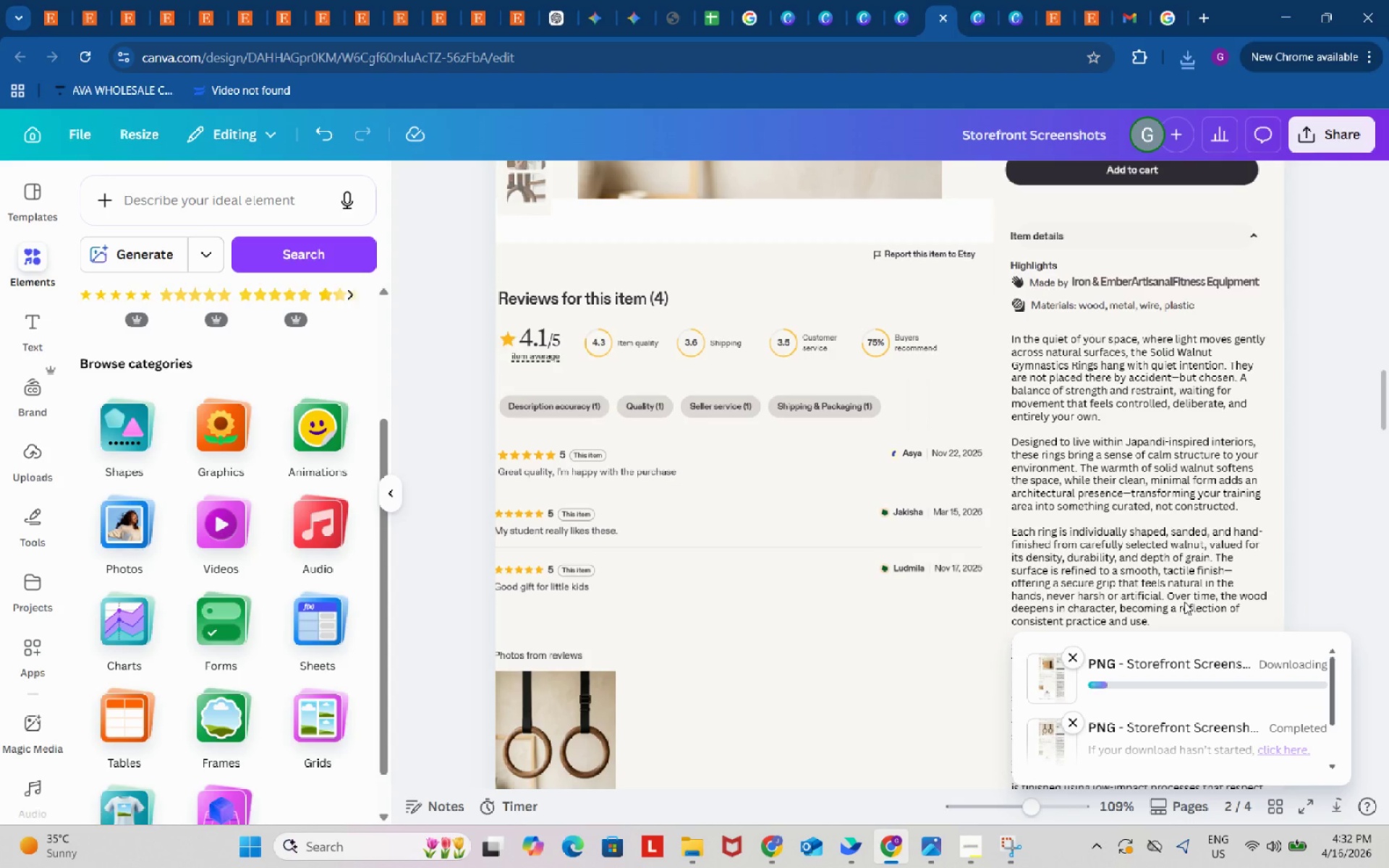 
left_click([1338, 135])
 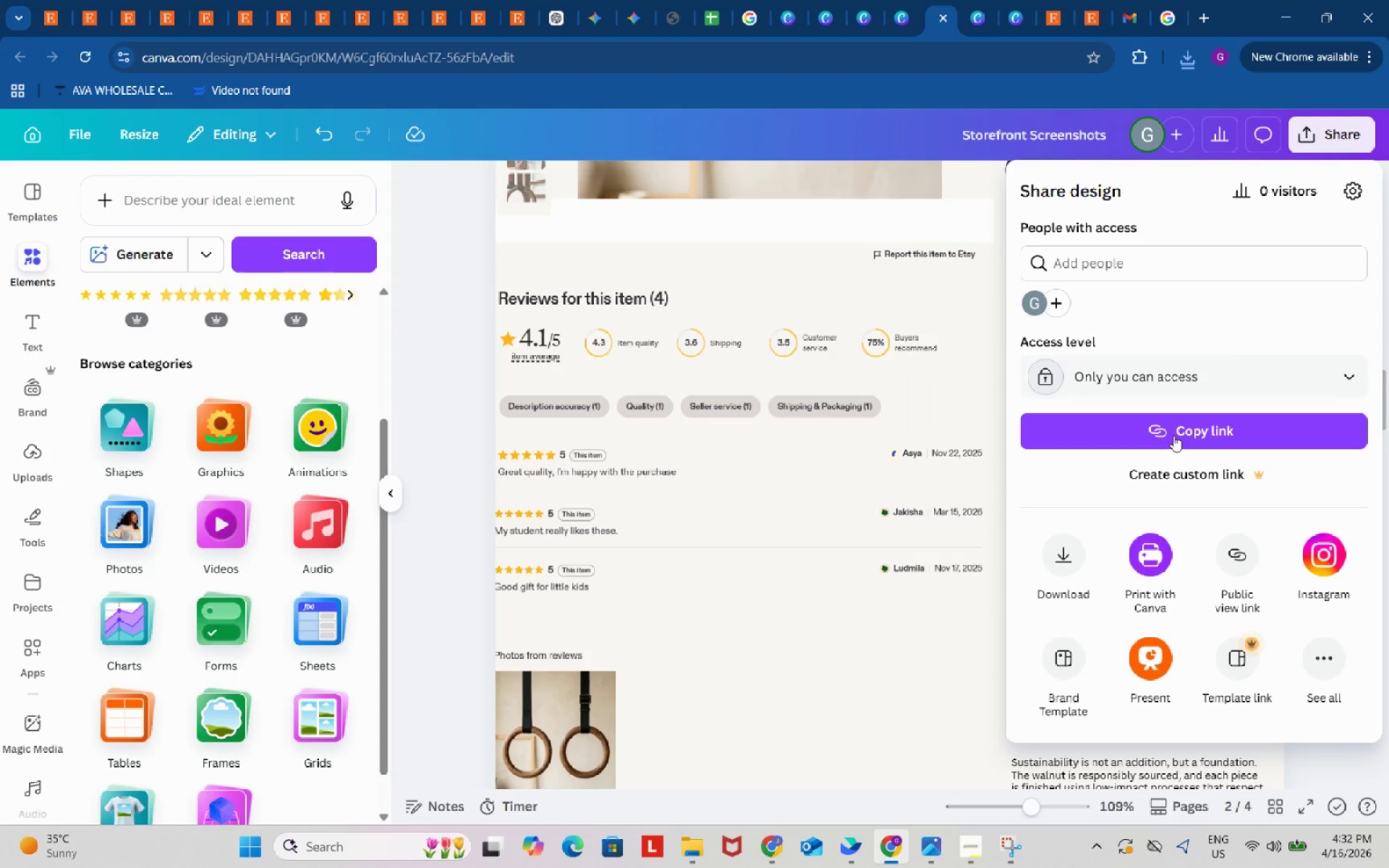 
scroll: coordinate [1164, 458], scroll_direction: down, amount: 3.0
 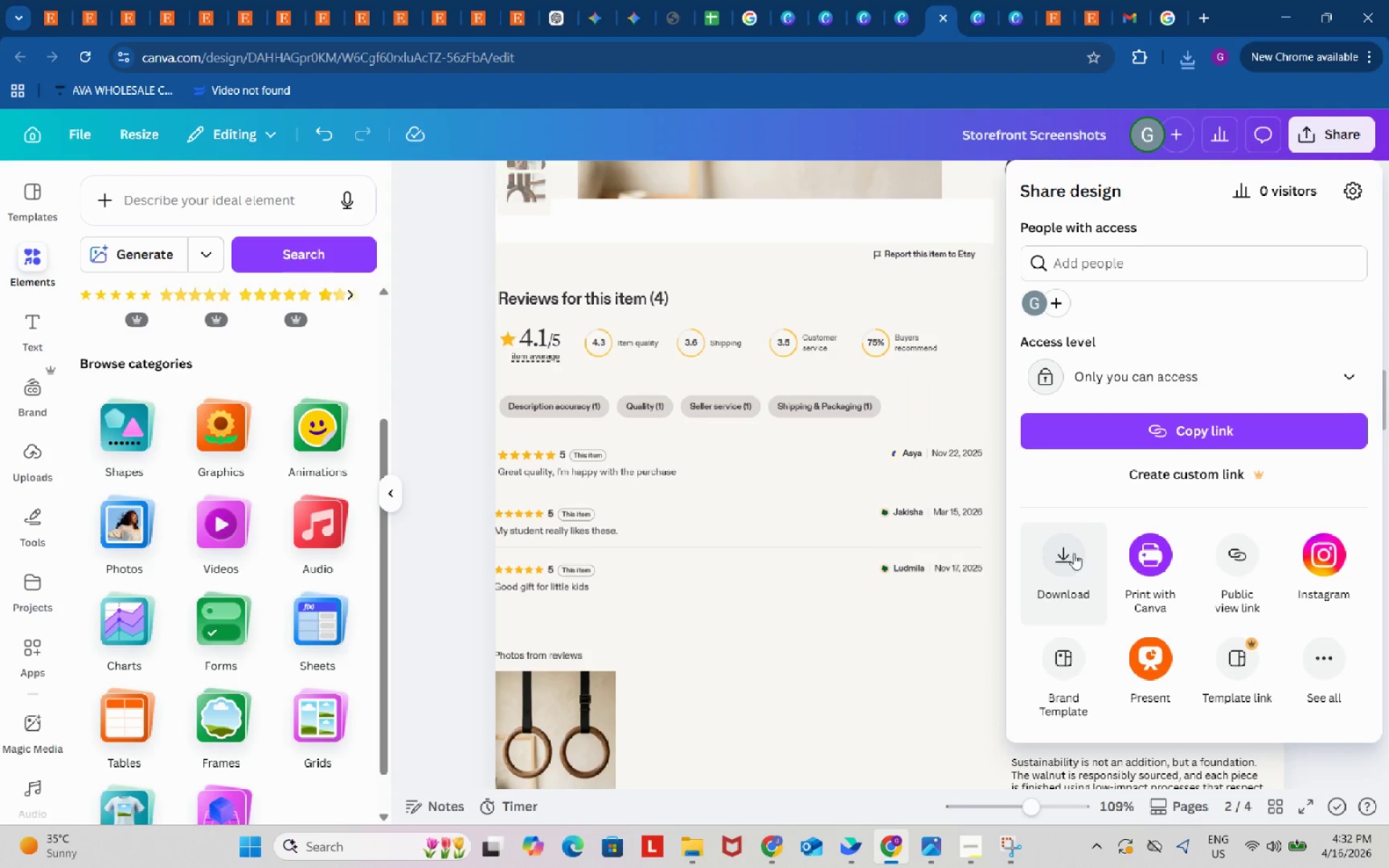 
left_click([1065, 553])
 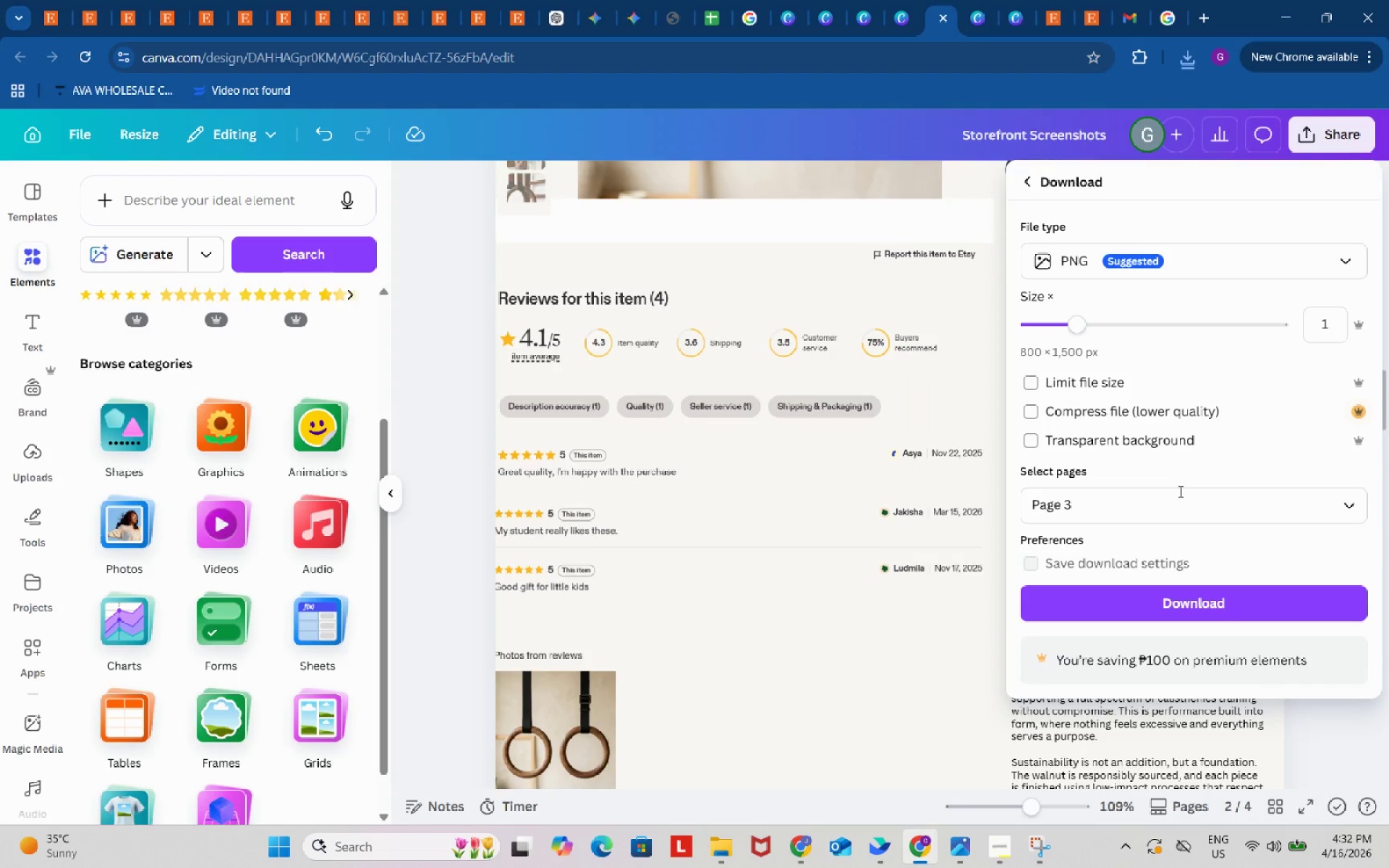 
left_click([1179, 501])
 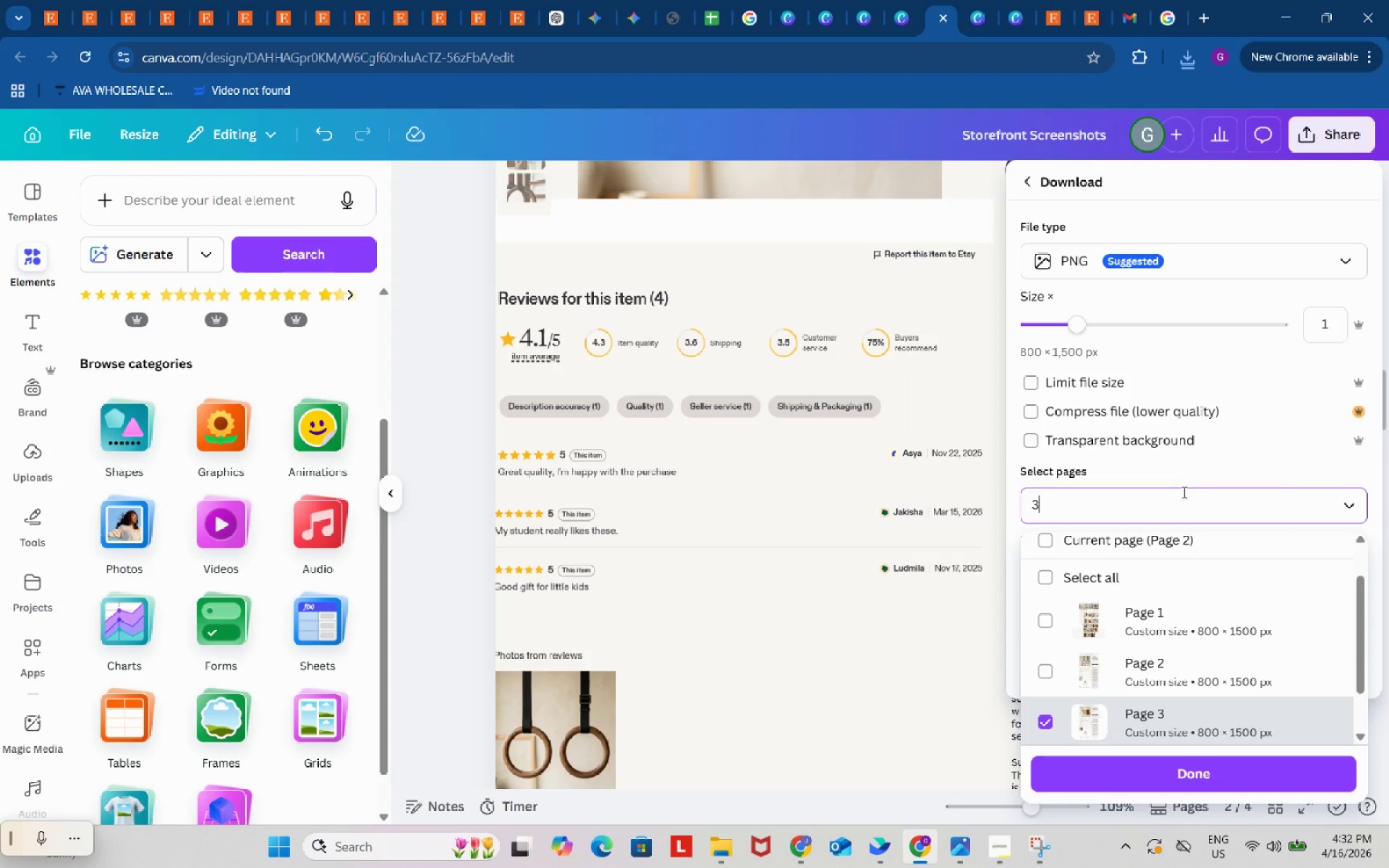 
scroll: coordinate [1100, 635], scroll_direction: down, amount: 7.0
 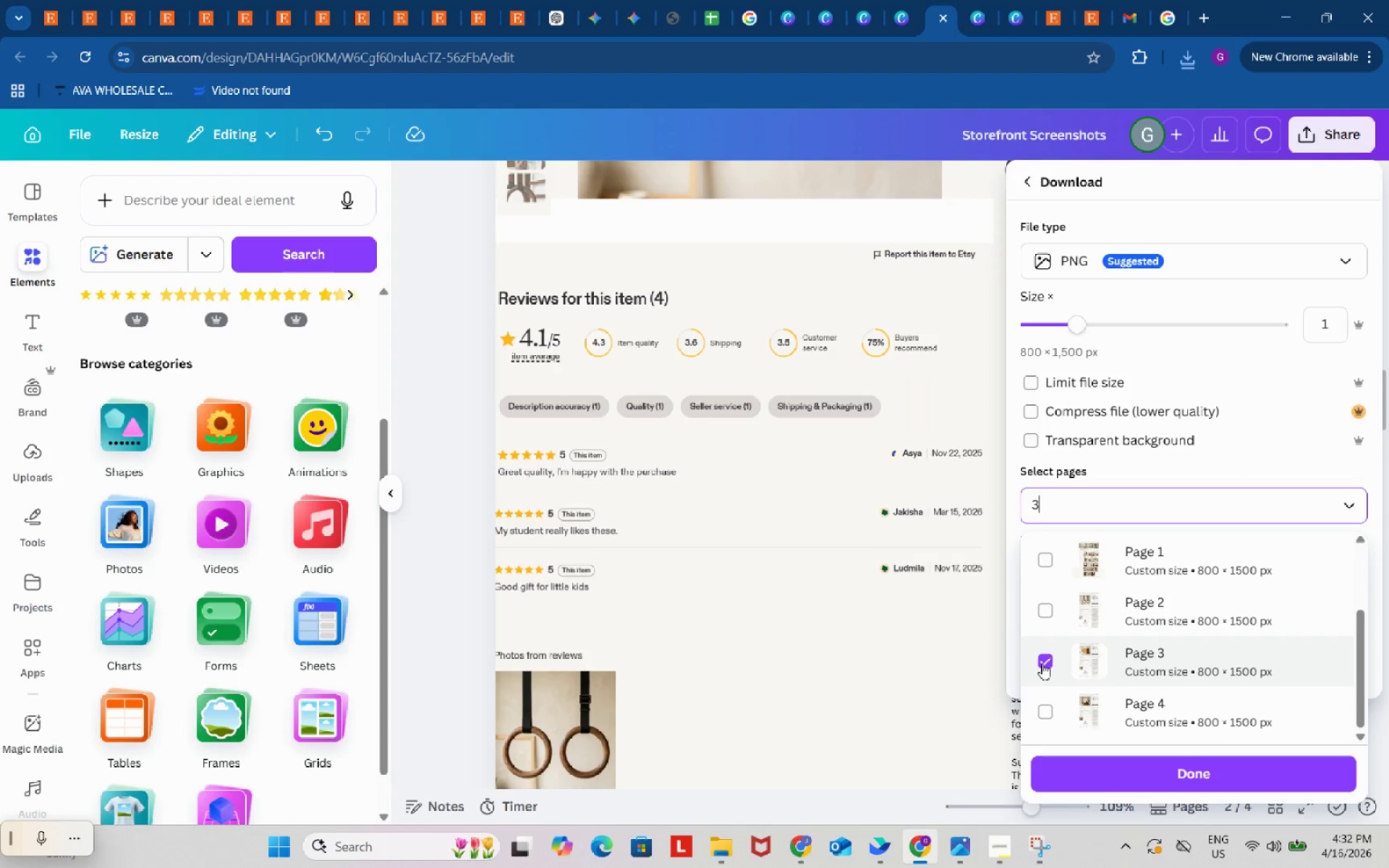 
left_click([1041, 663])
 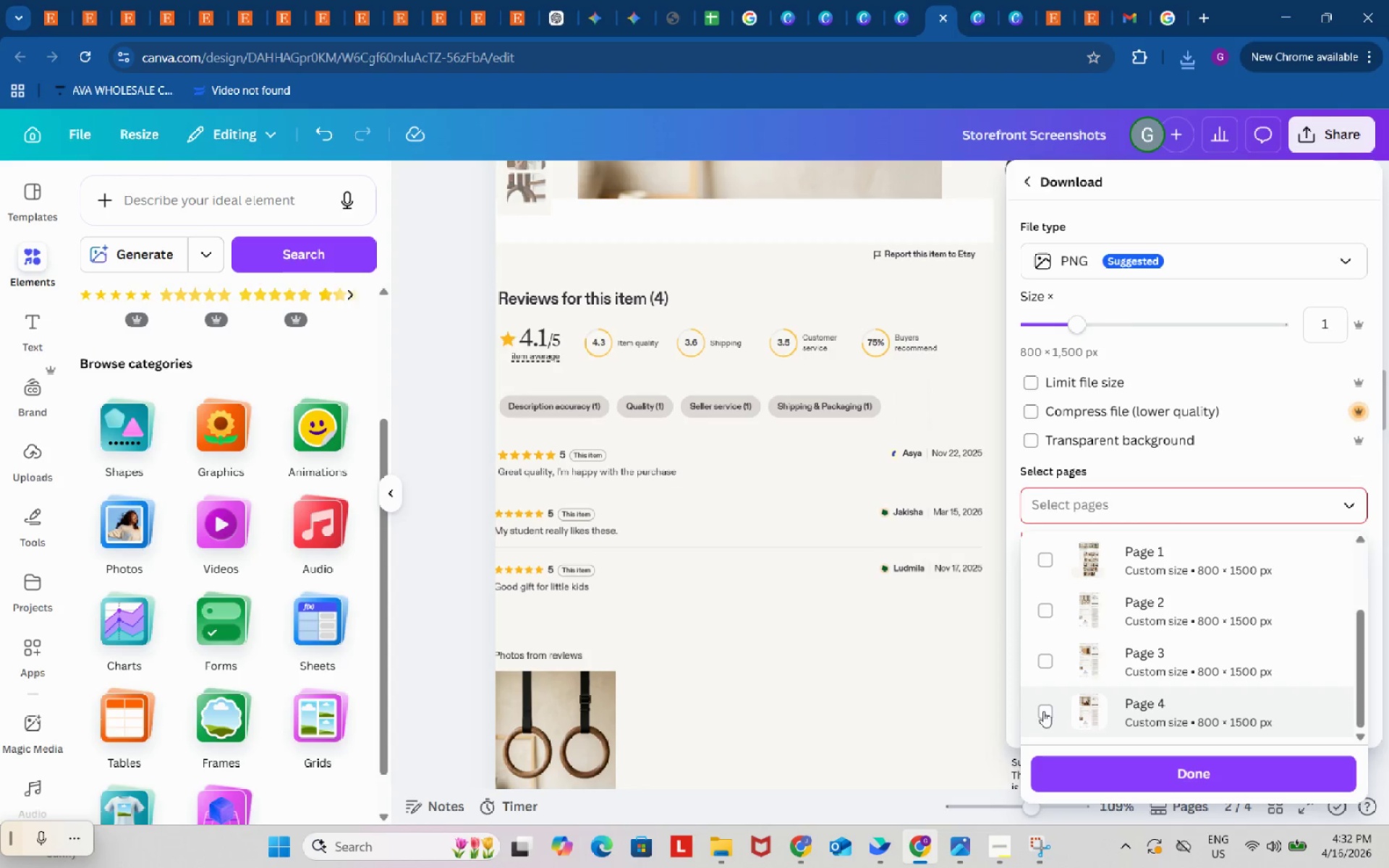 
left_click([1044, 712])
 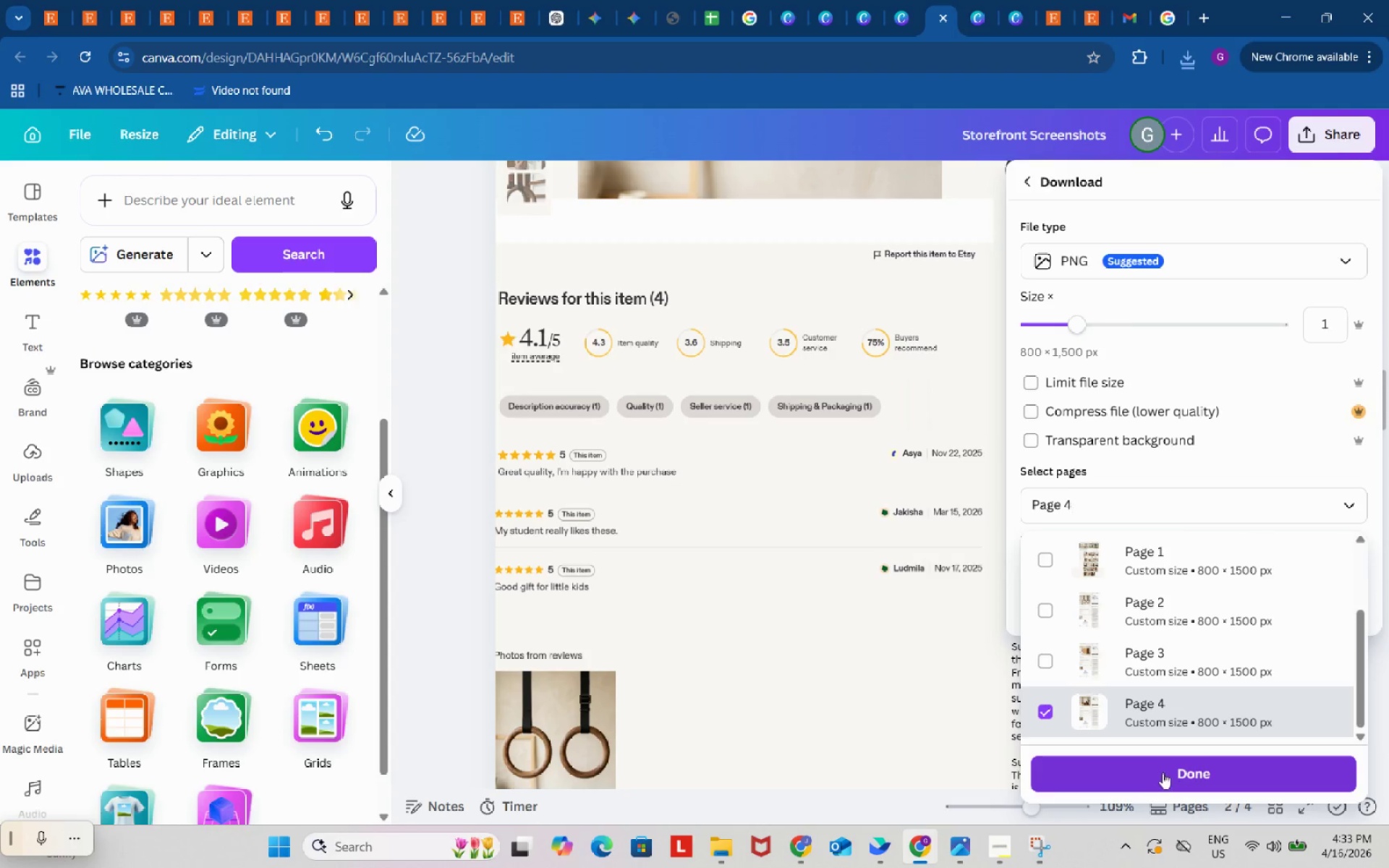 
left_click([1165, 772])
 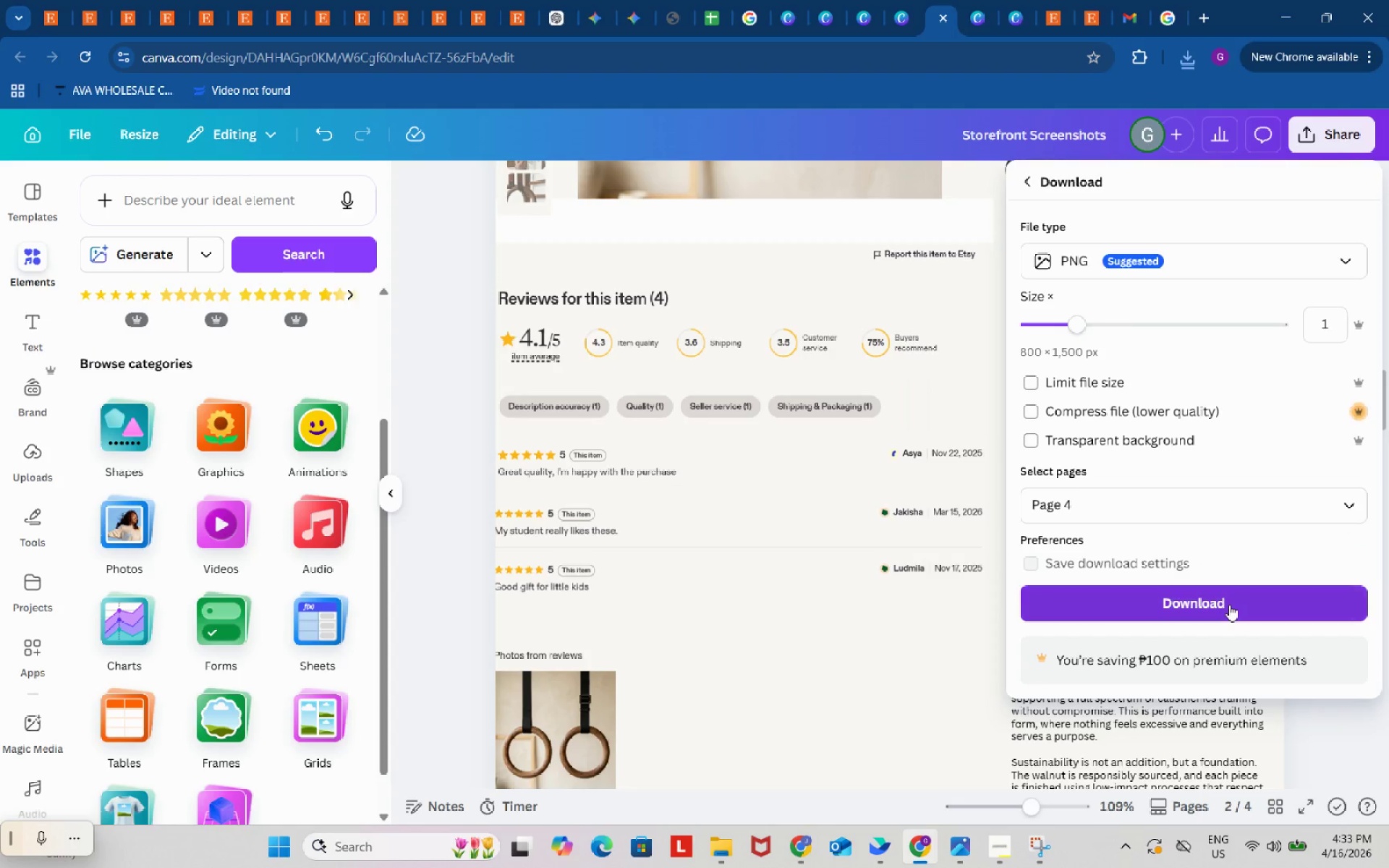 
left_click([1229, 605])
 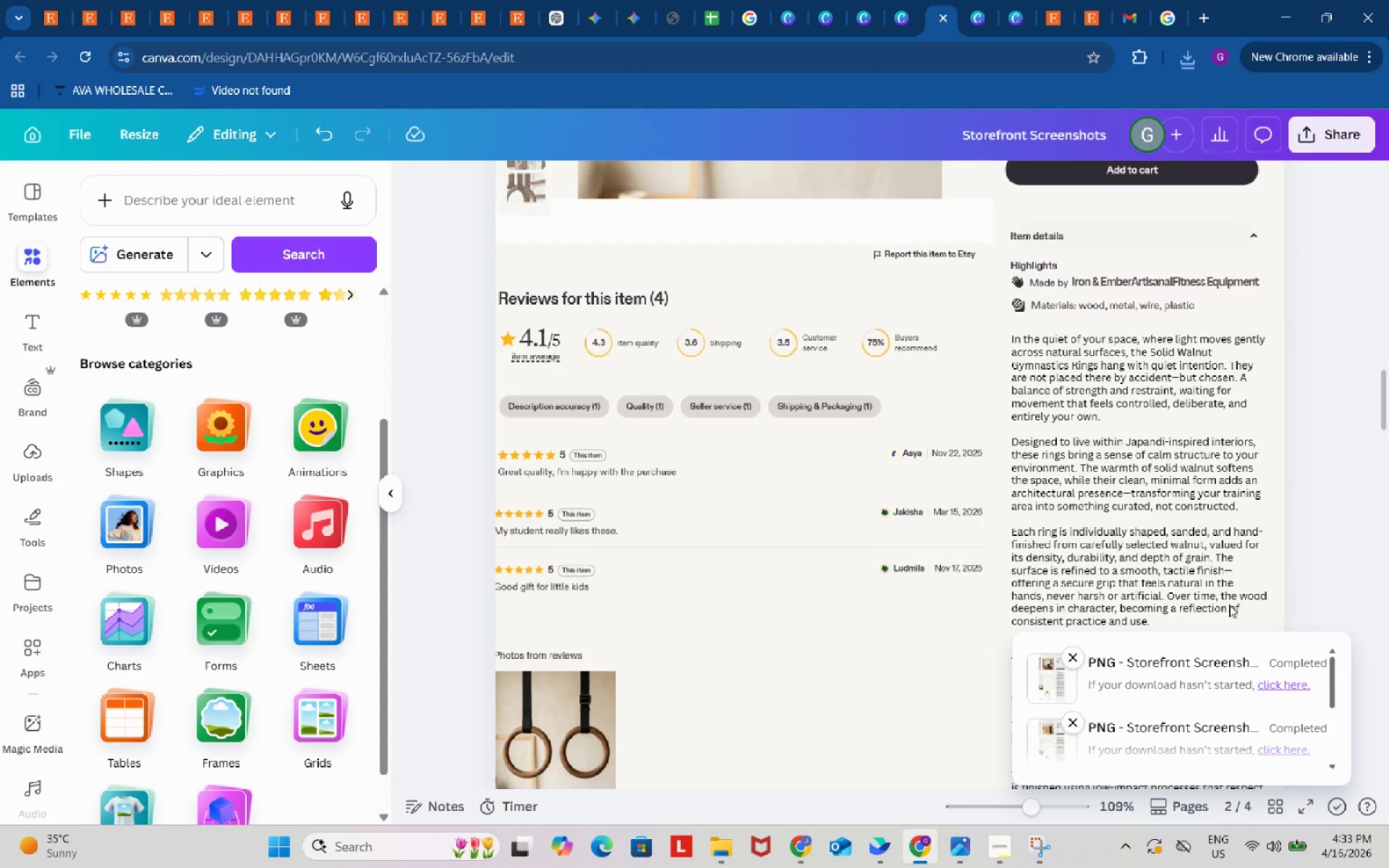 
wait(6.38)
 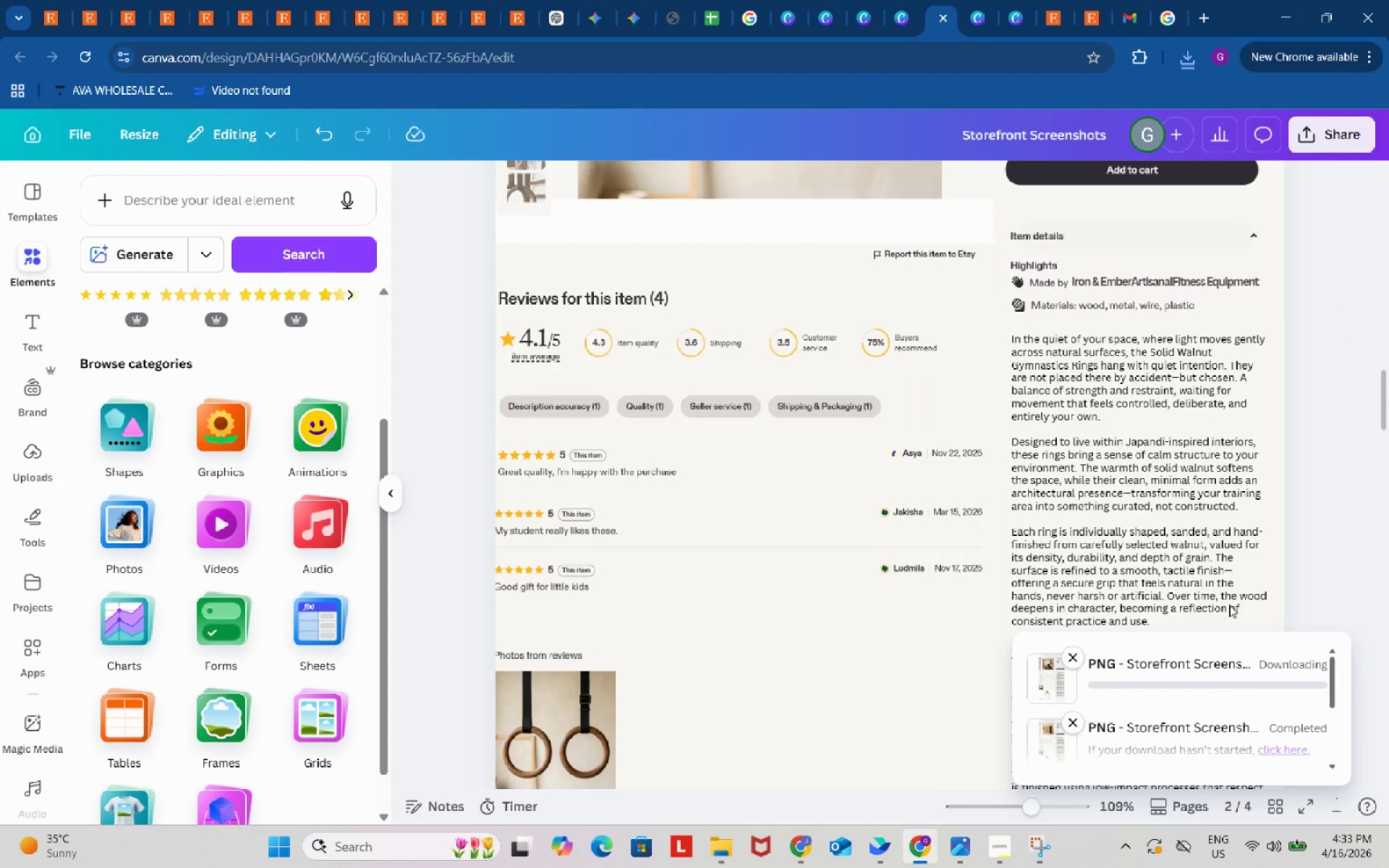 
scroll: coordinate [567, 597], scroll_direction: down, amount: 27.0
 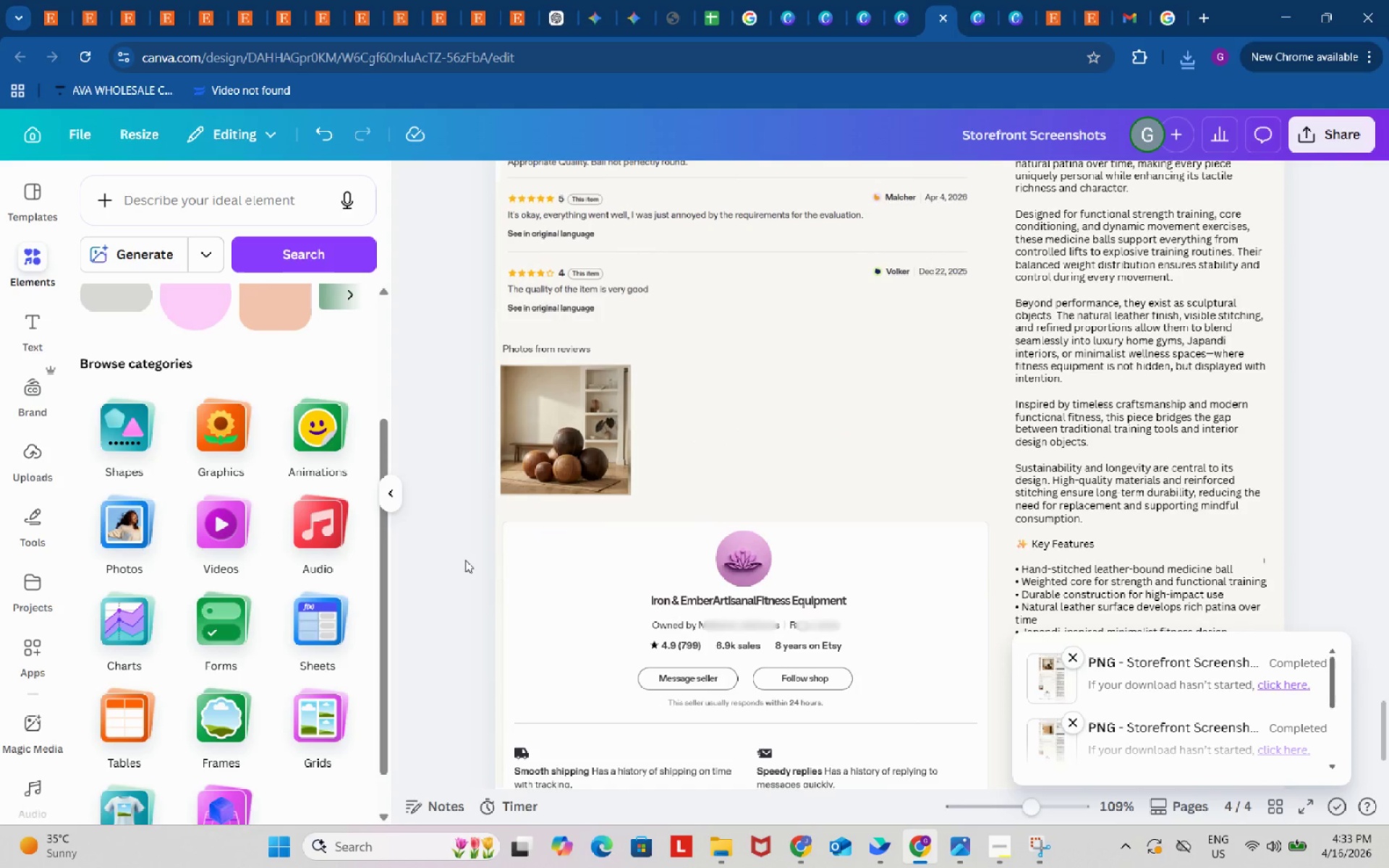 
left_click([464, 560])
 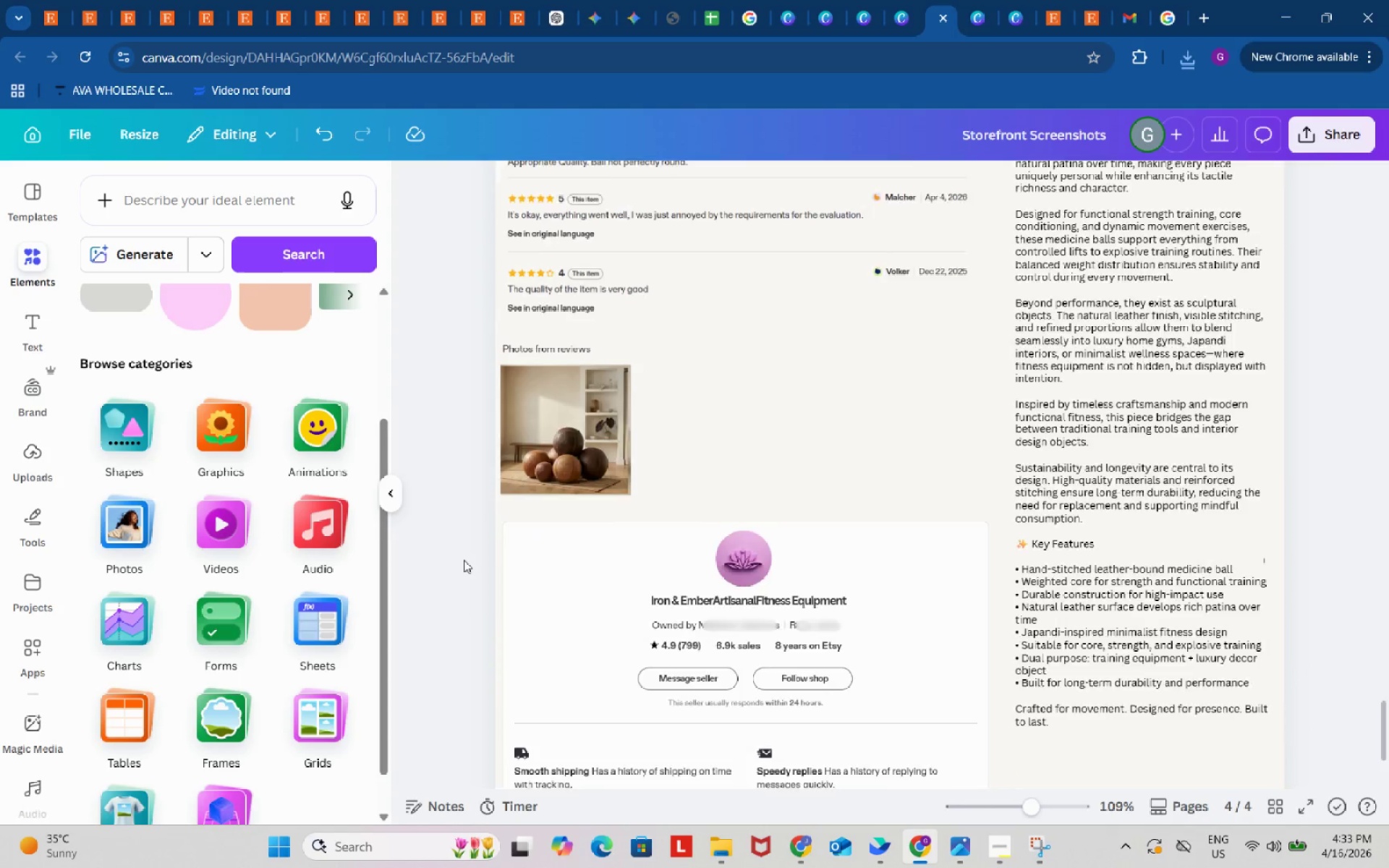 
scroll: coordinate [464, 560], scroll_direction: up, amount: 66.0
 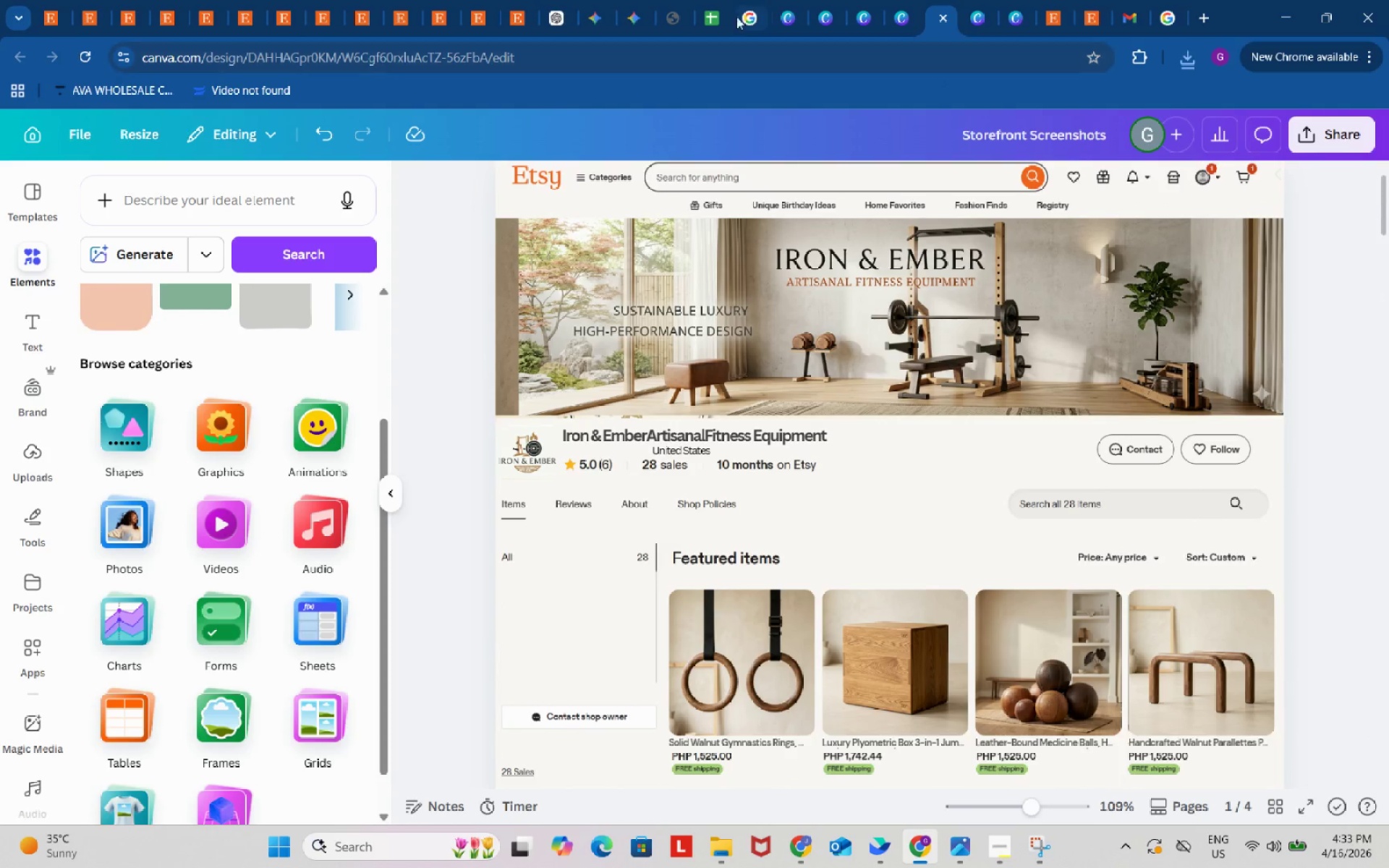 
left_click([711, 4])
 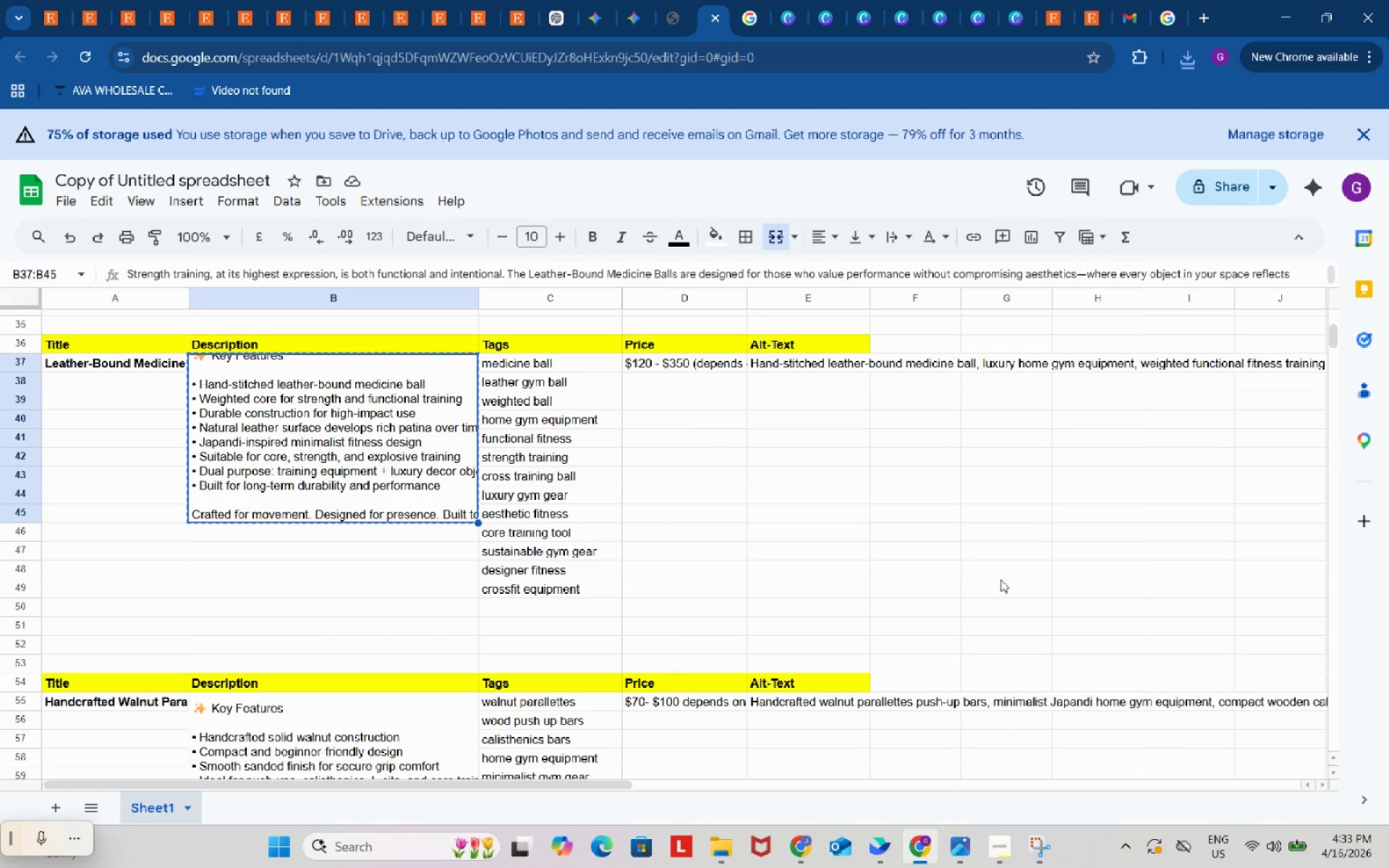 
scroll: coordinate [995, 701], scroll_direction: up, amount: 15.0
 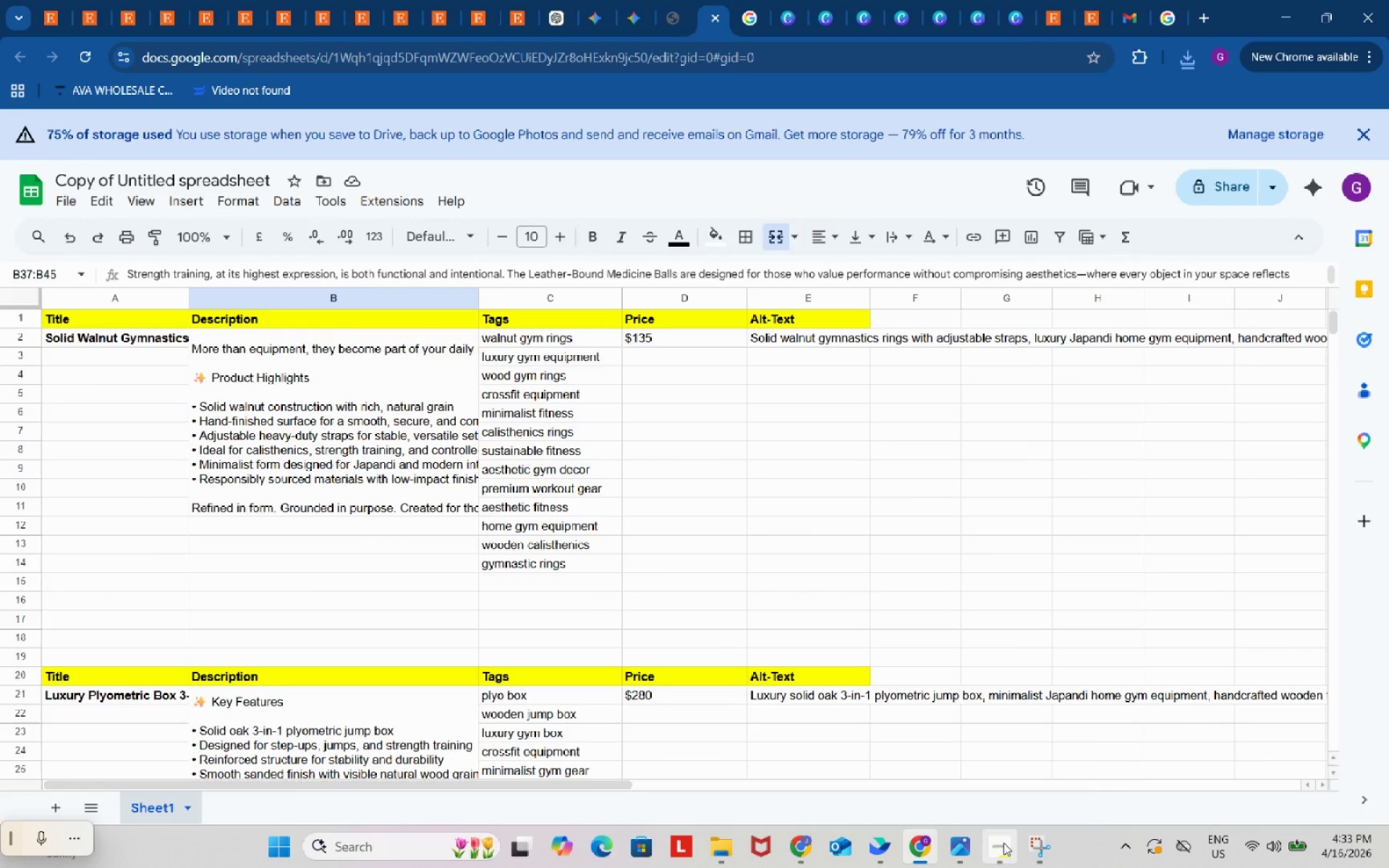 
left_click([1003, 843])